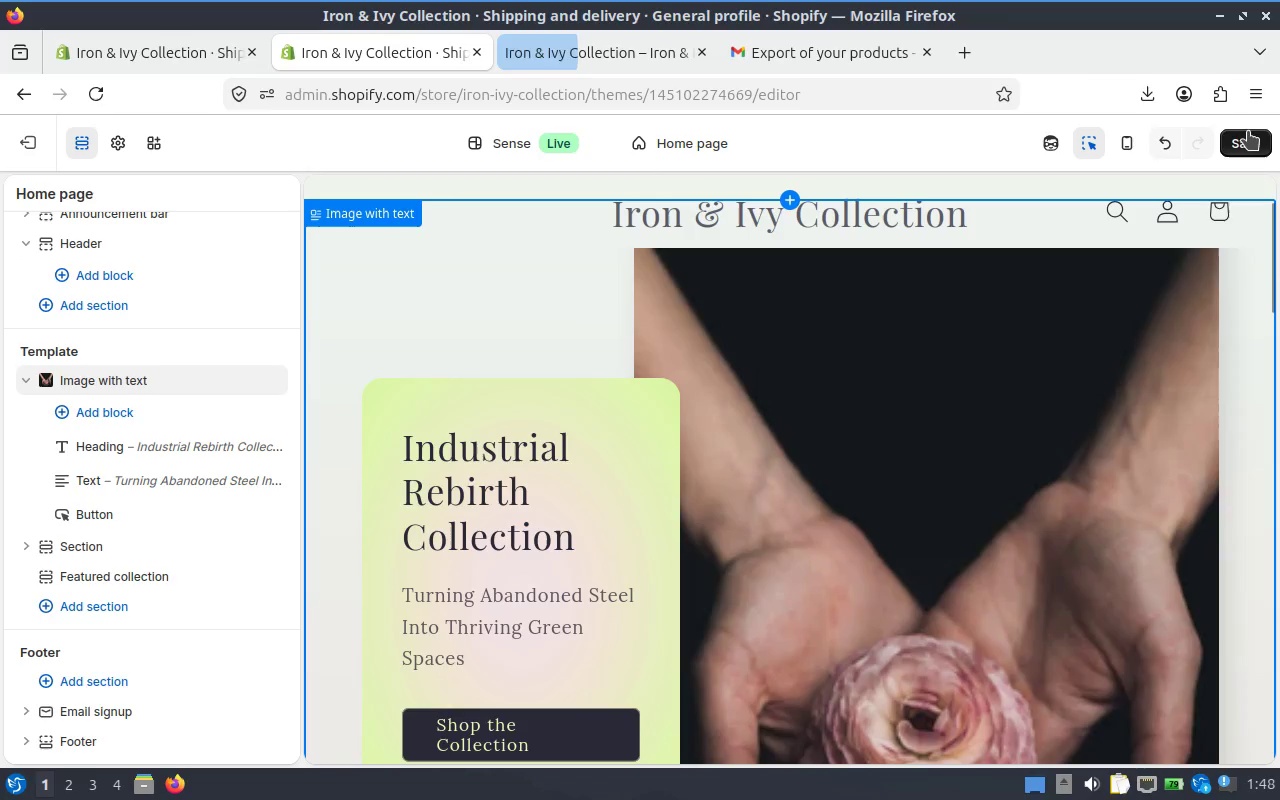 
left_click([1247, 131])
 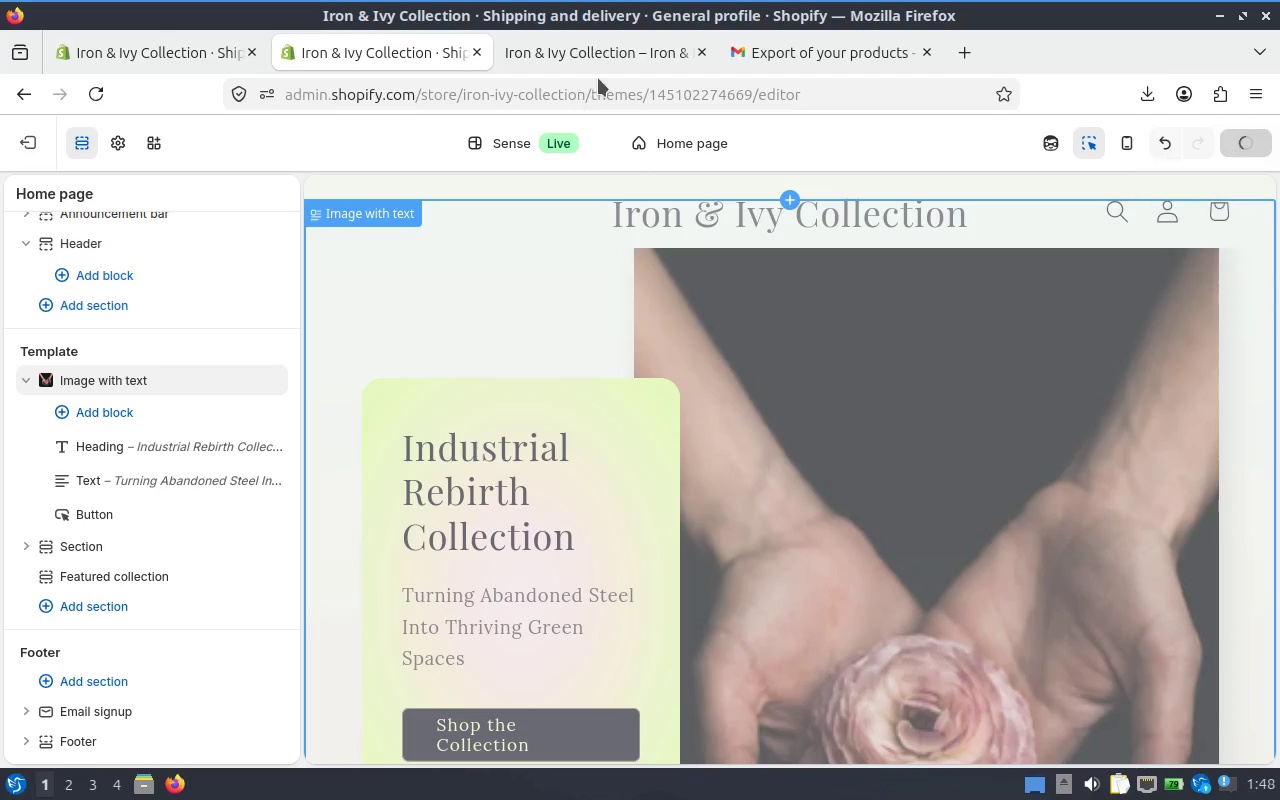 
left_click([609, 52])
 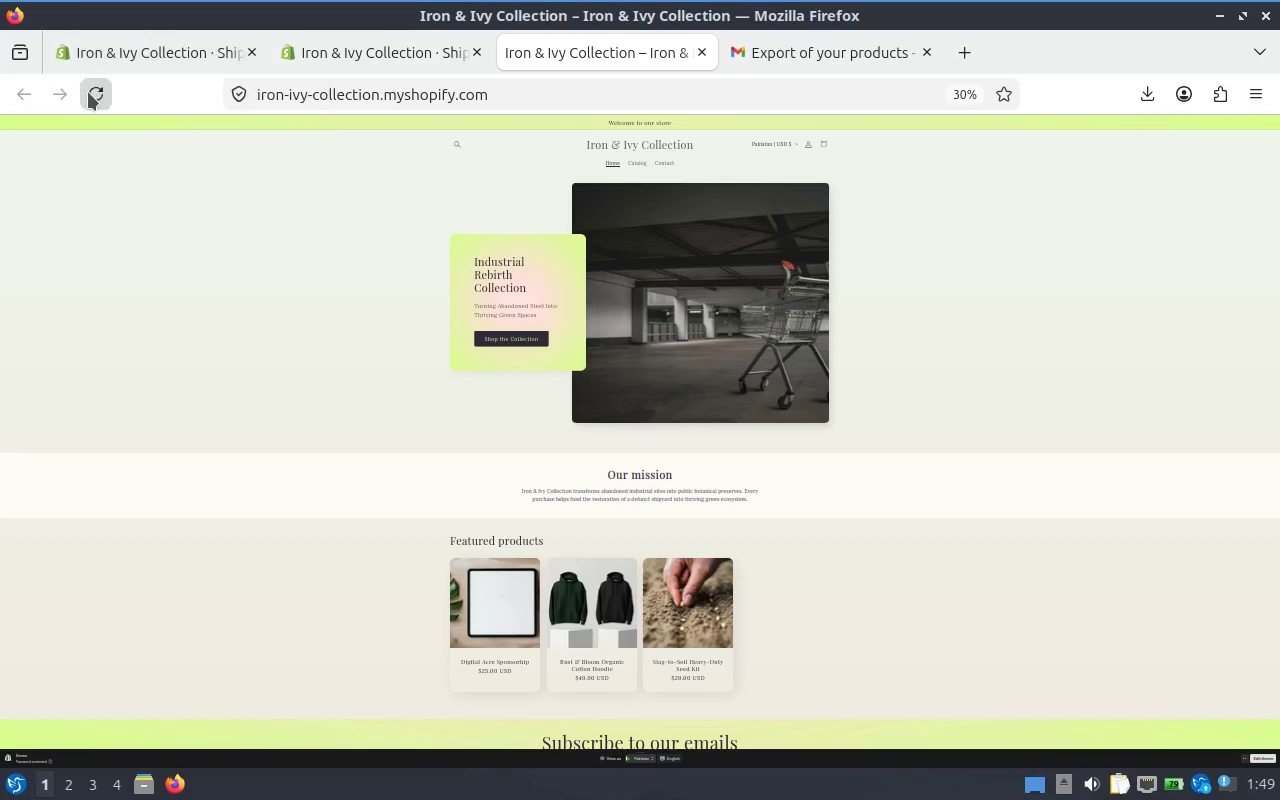 
left_click([85, 96])
 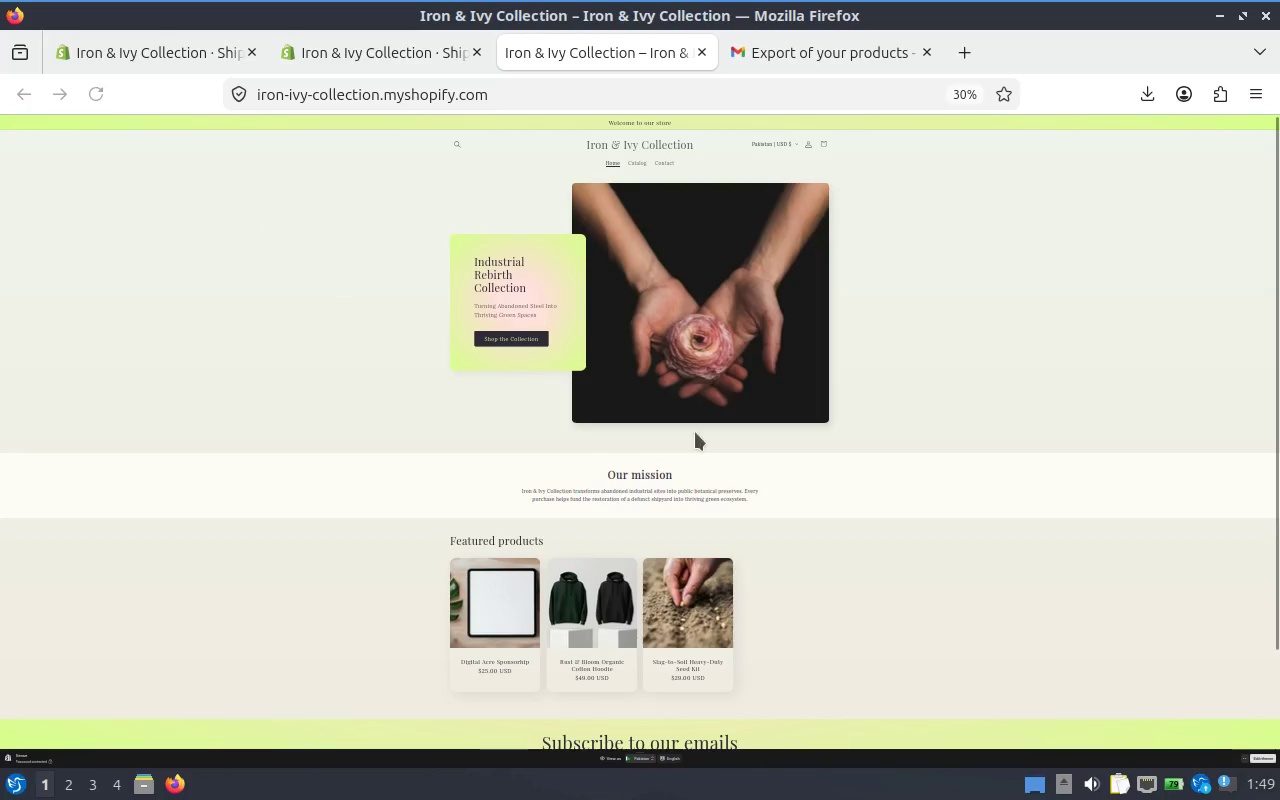 
scroll: coordinate [1057, 418], scroll_direction: down, amount: 1.0
 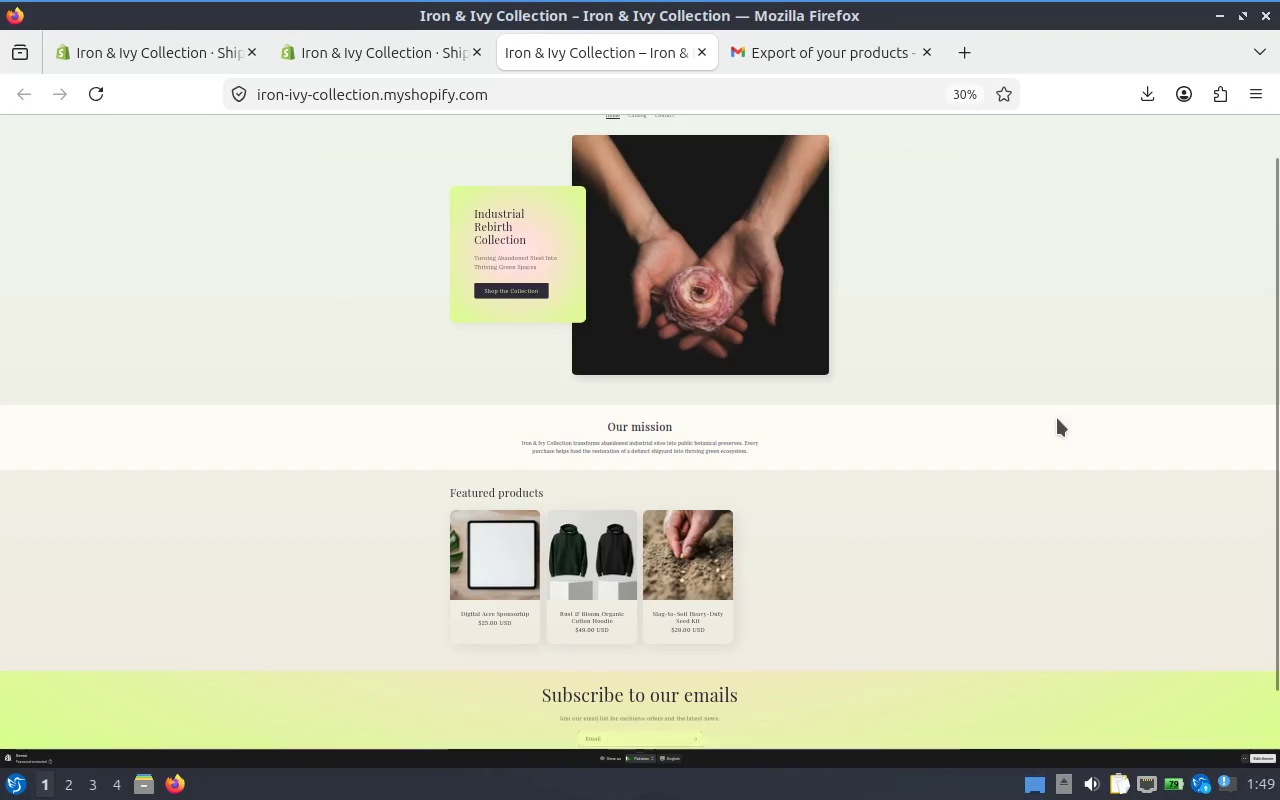 
hold_key(key=ControlLeft, duration=0.56)
 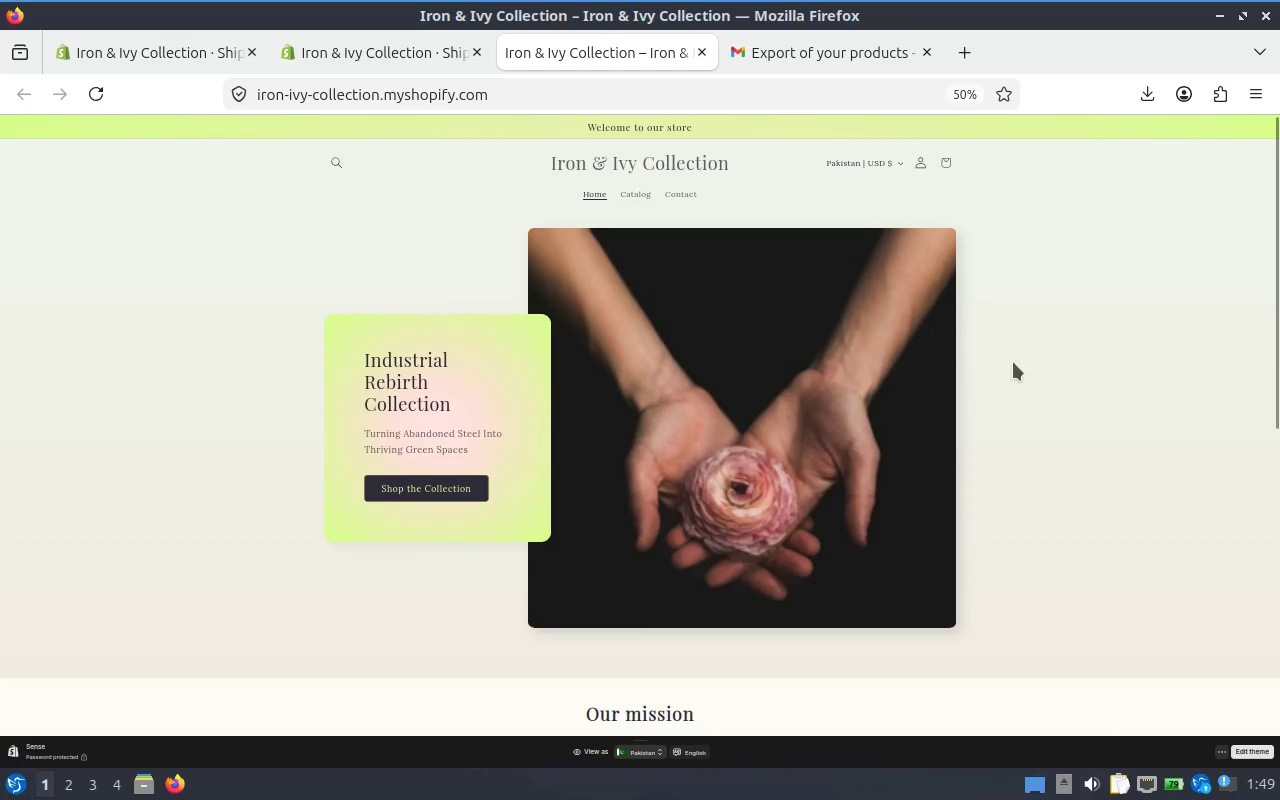 
scroll: coordinate [829, 360], scroll_direction: up, amount: 2.0
 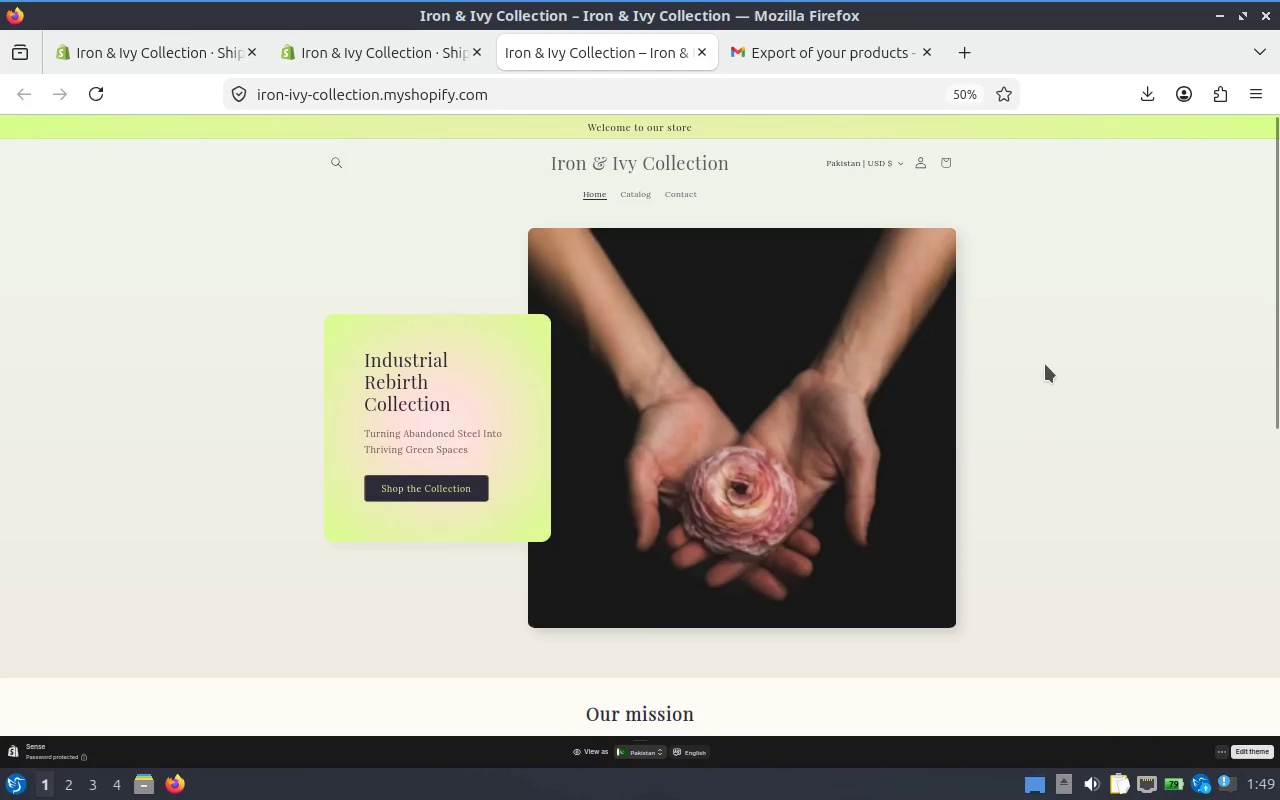 
right_click([1048, 272])
 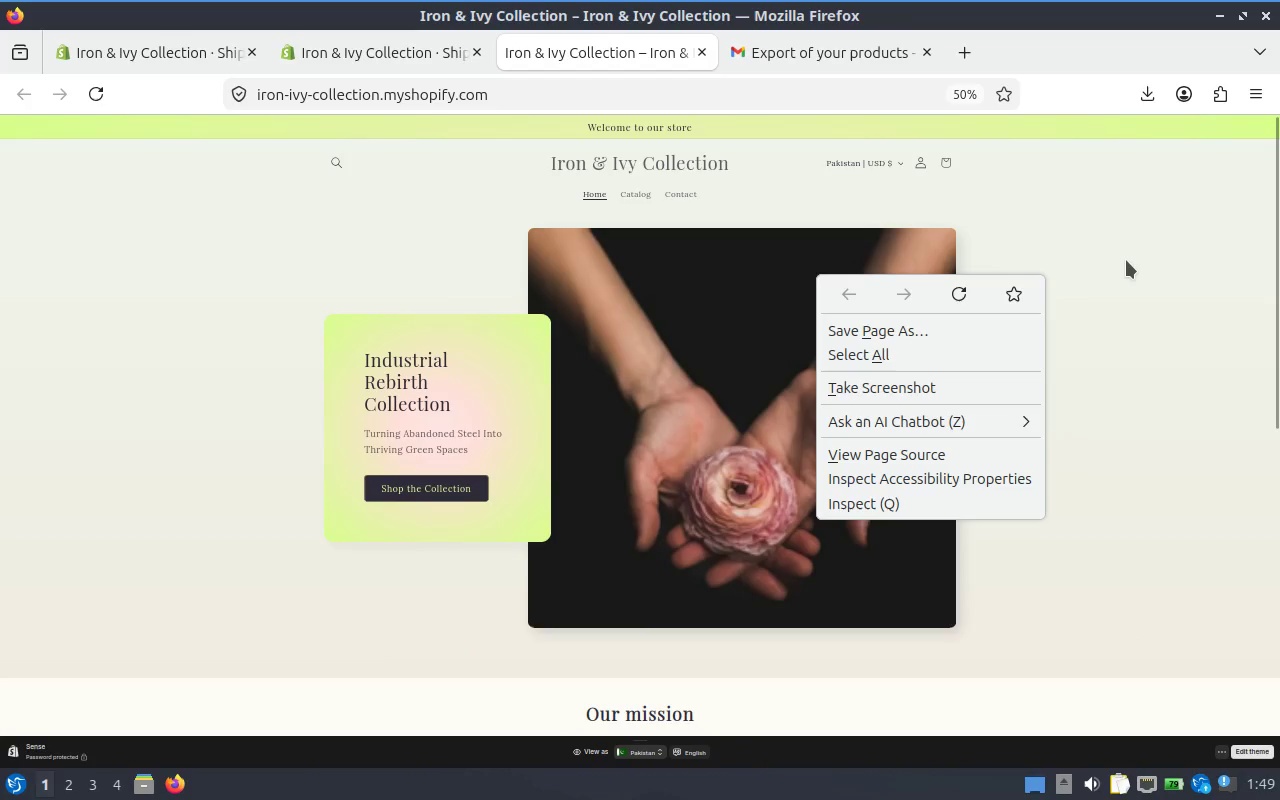 
left_click([1126, 260])
 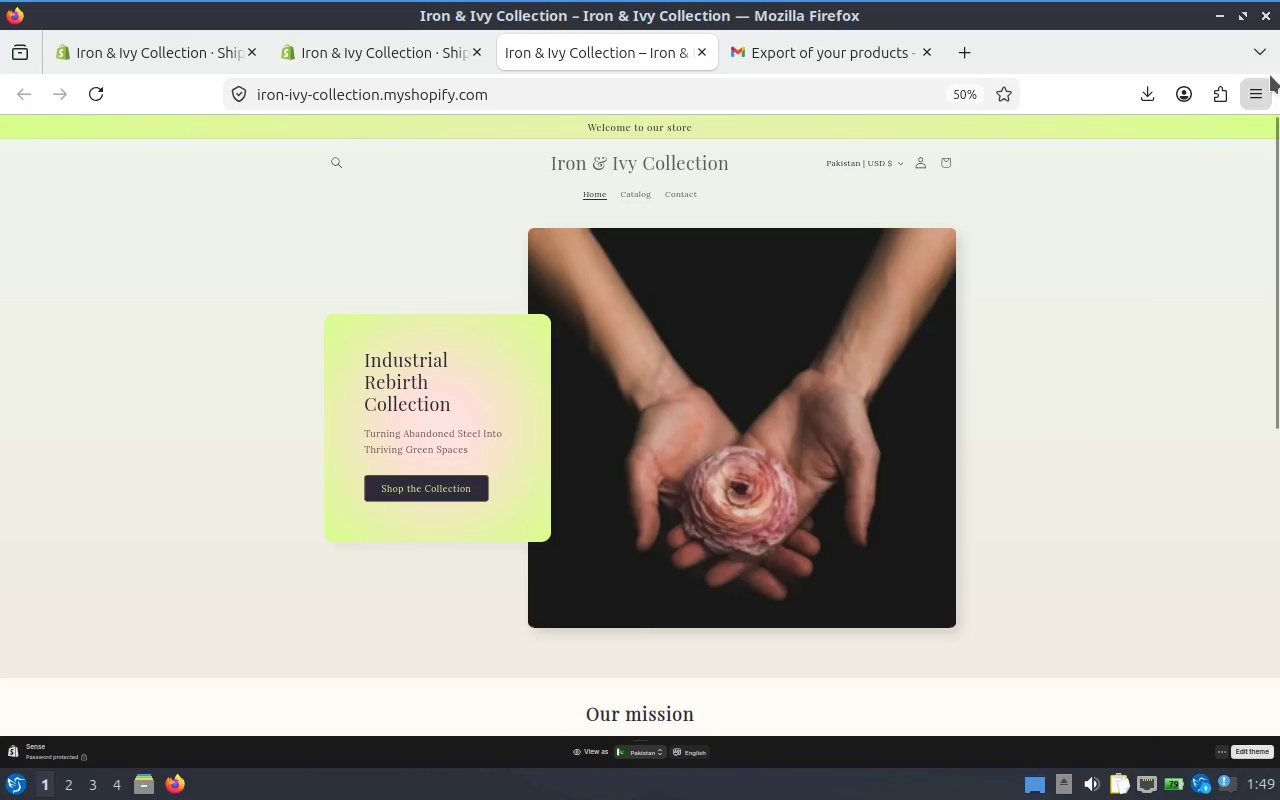 
left_click([1267, 84])
 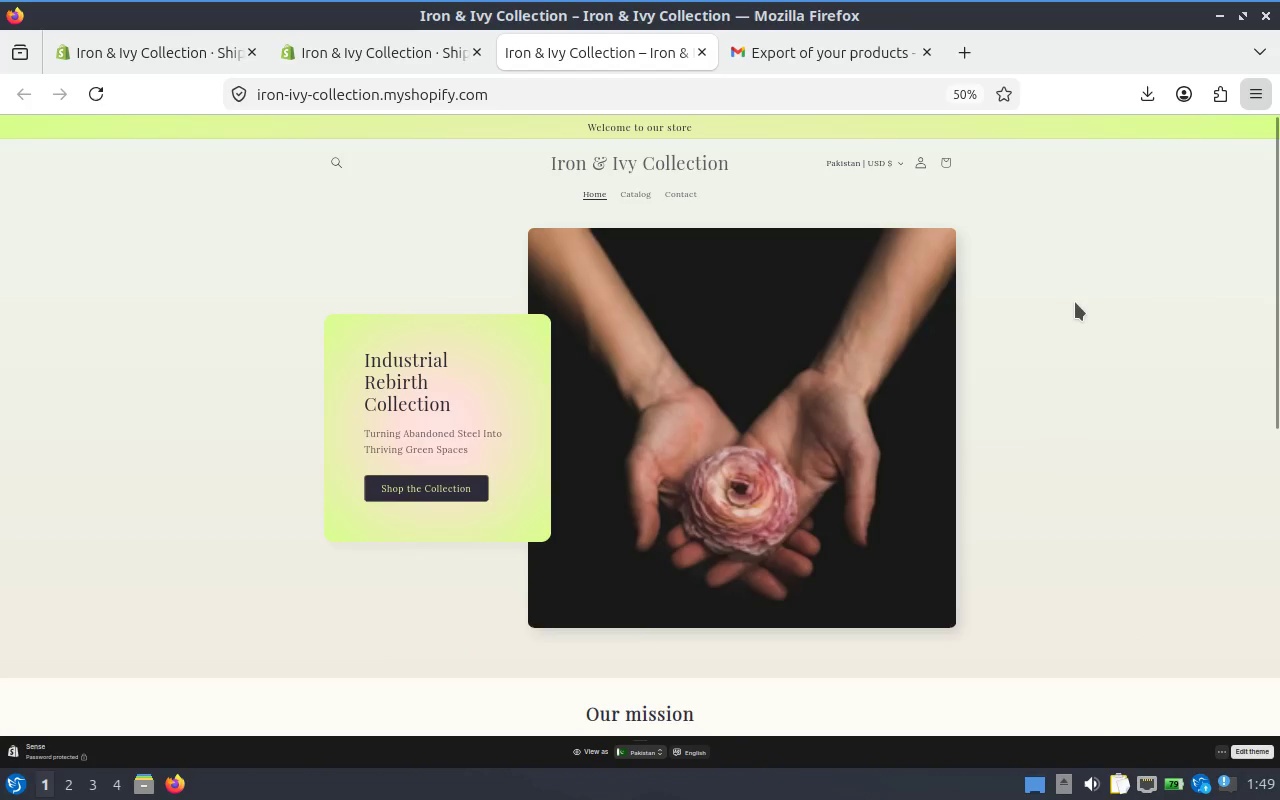 
hold_key(key=ControlLeft, duration=0.74)
scroll: coordinate [1020, 272], scroll_direction: up, amount: 1.0
 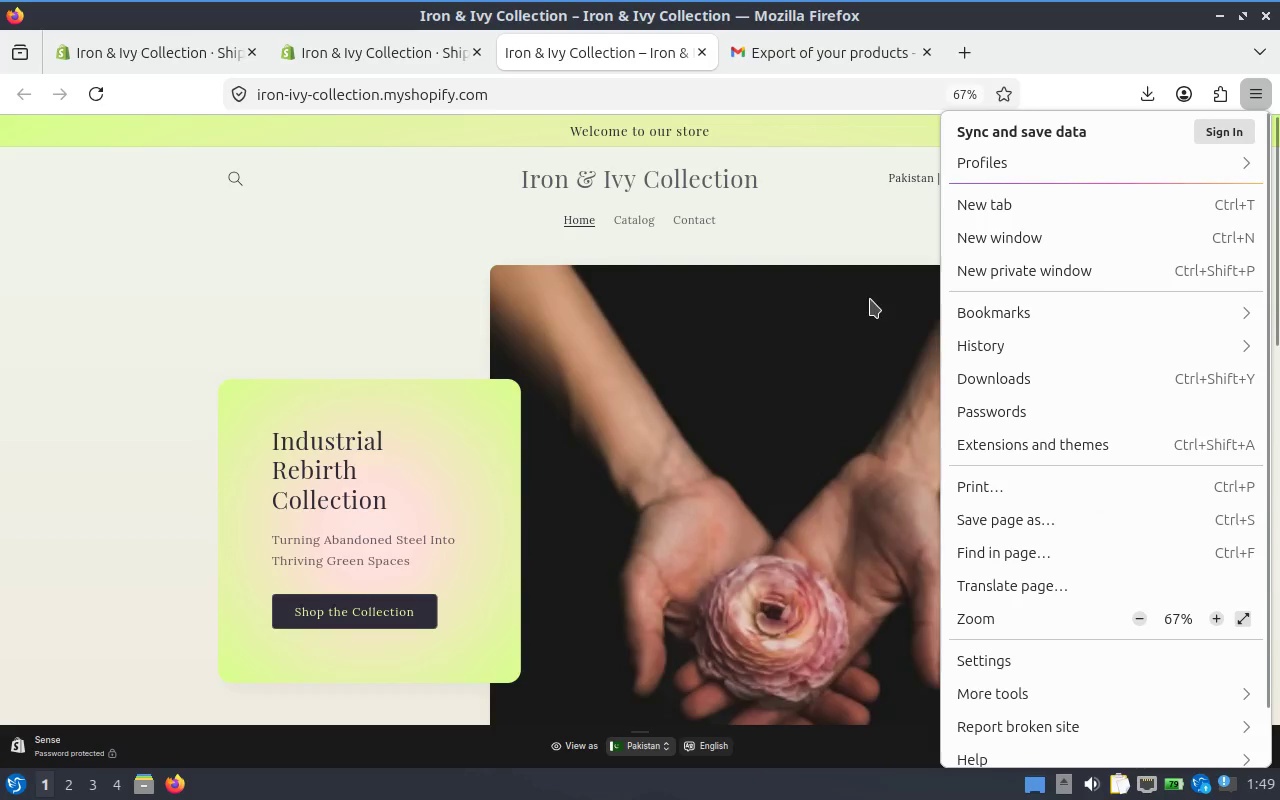 
left_click([792, 298])
 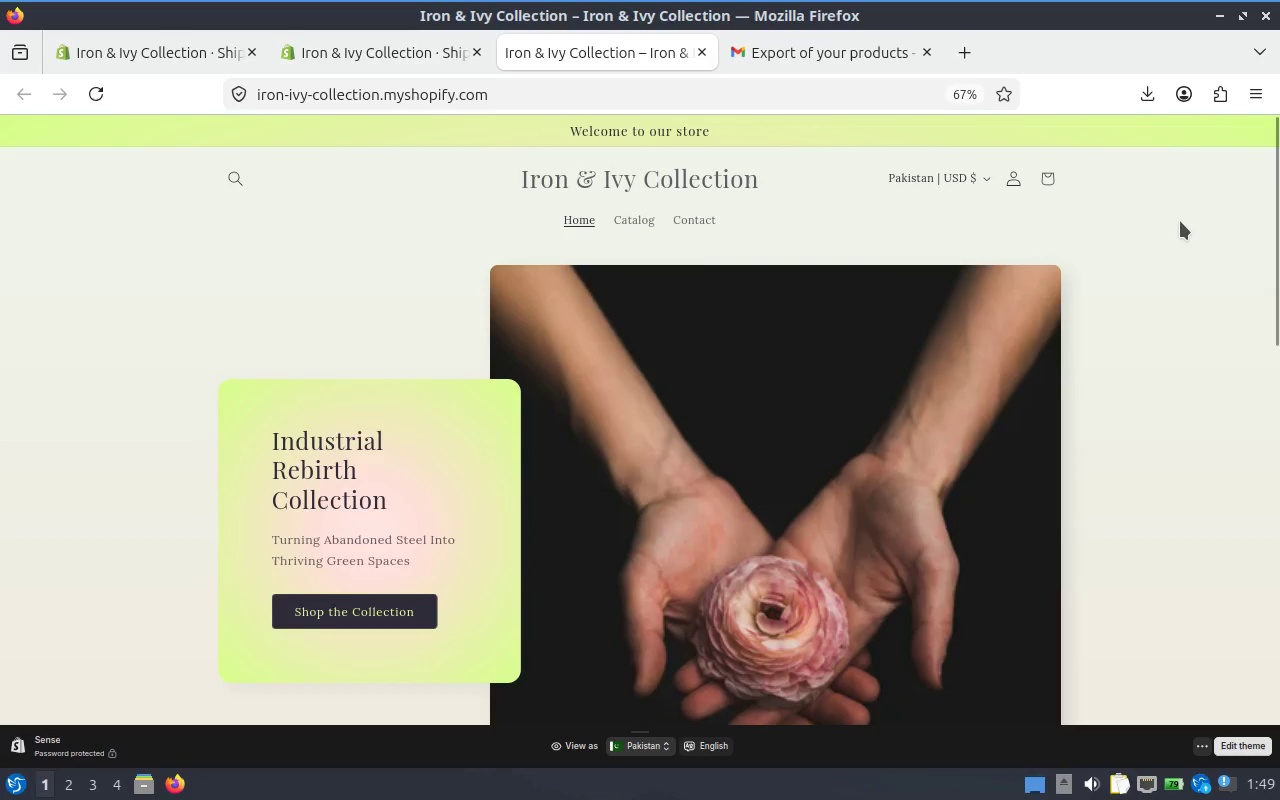 
hold_key(key=ControlLeft, duration=1.52)
scroll: coordinate [1180, 221], scroll_direction: up, amount: 1.0
 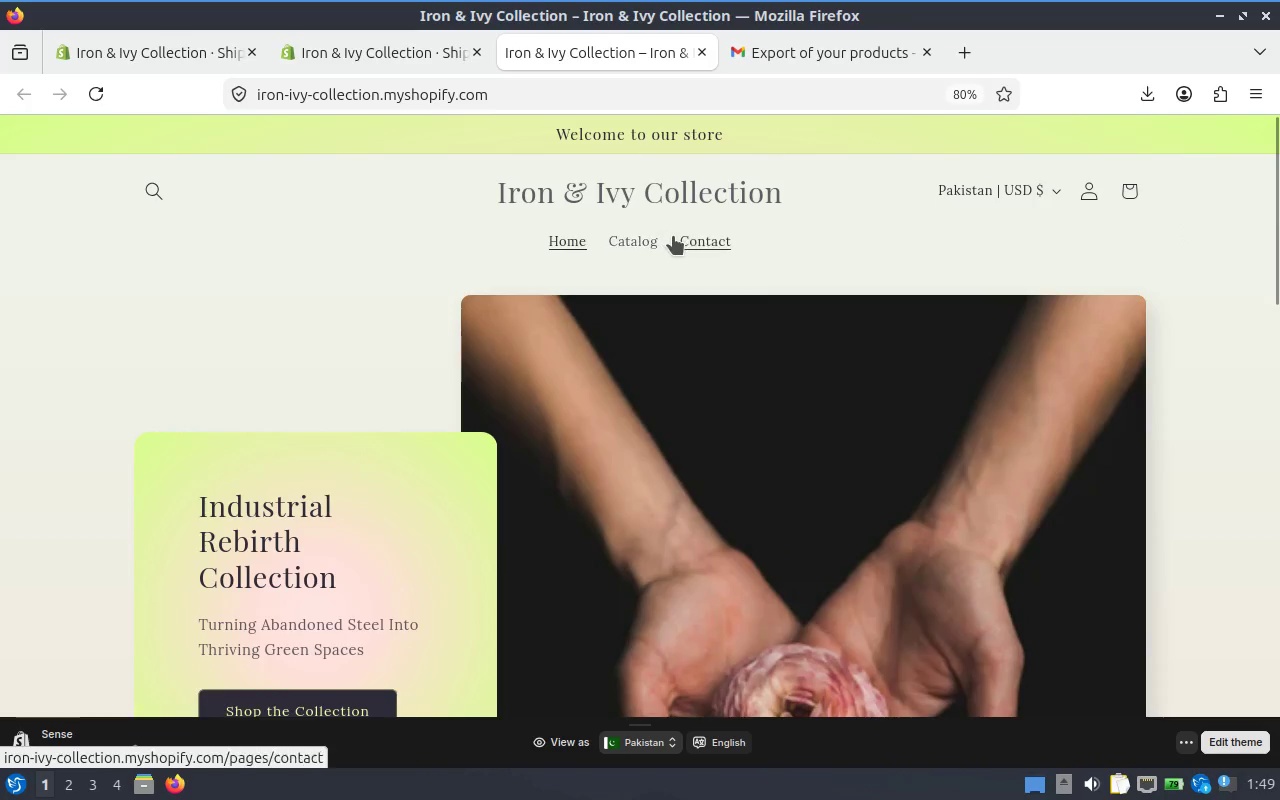 
left_click([346, 54])
 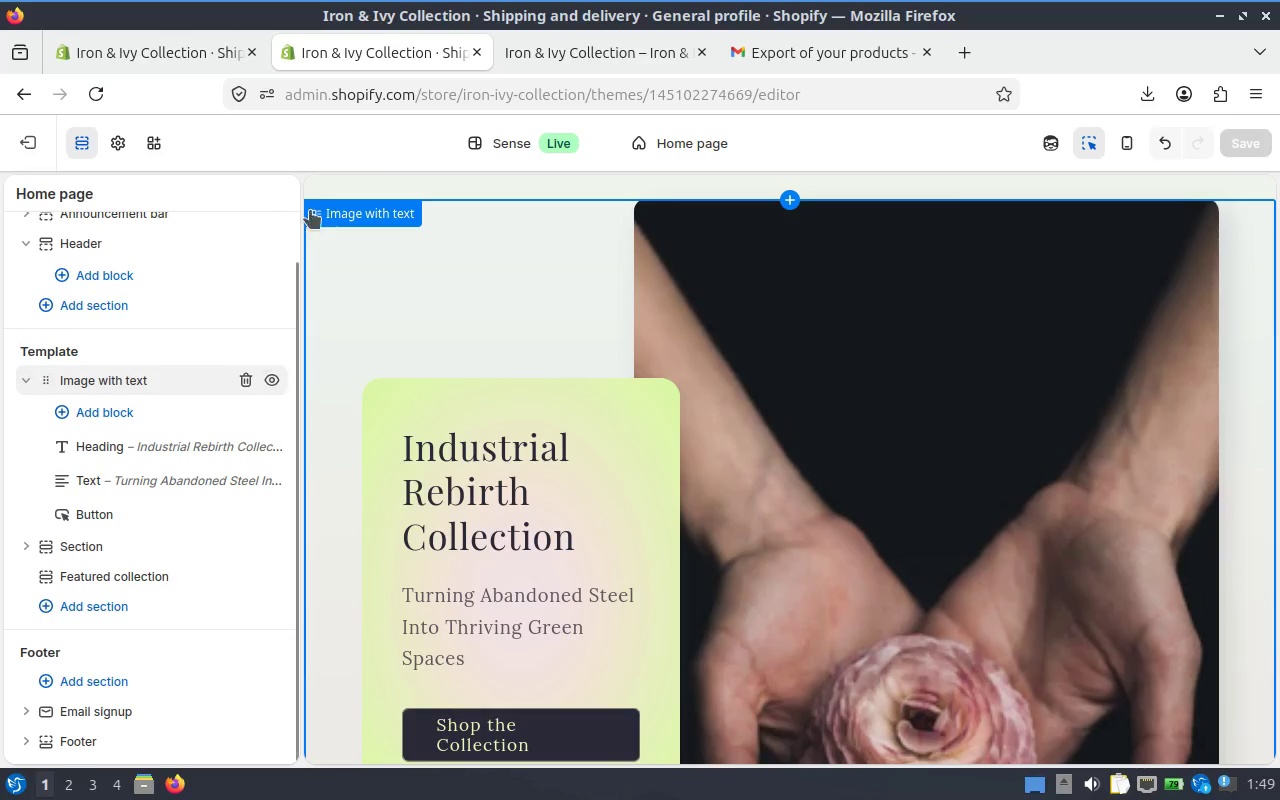 
mouse_move([131, 64])
 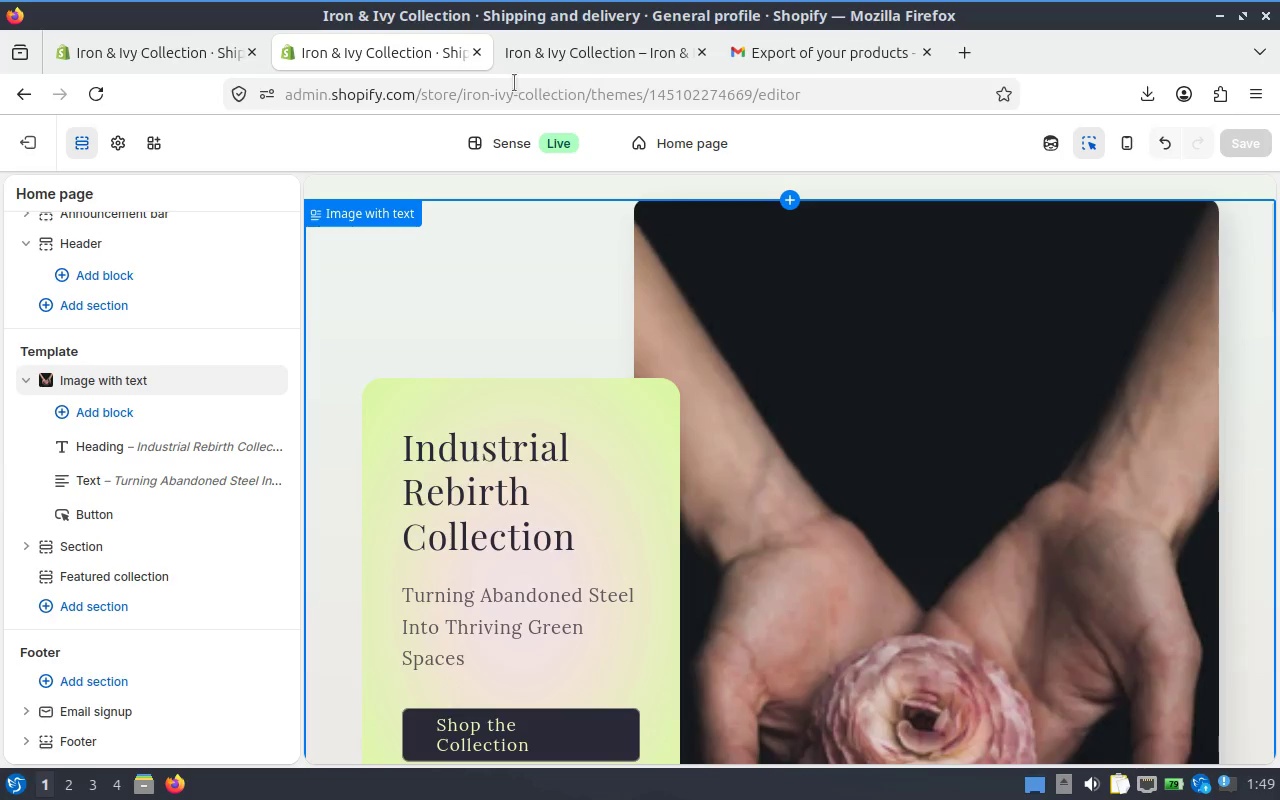 
scroll: coordinate [187, 256], scroll_direction: up, amount: 1.0
 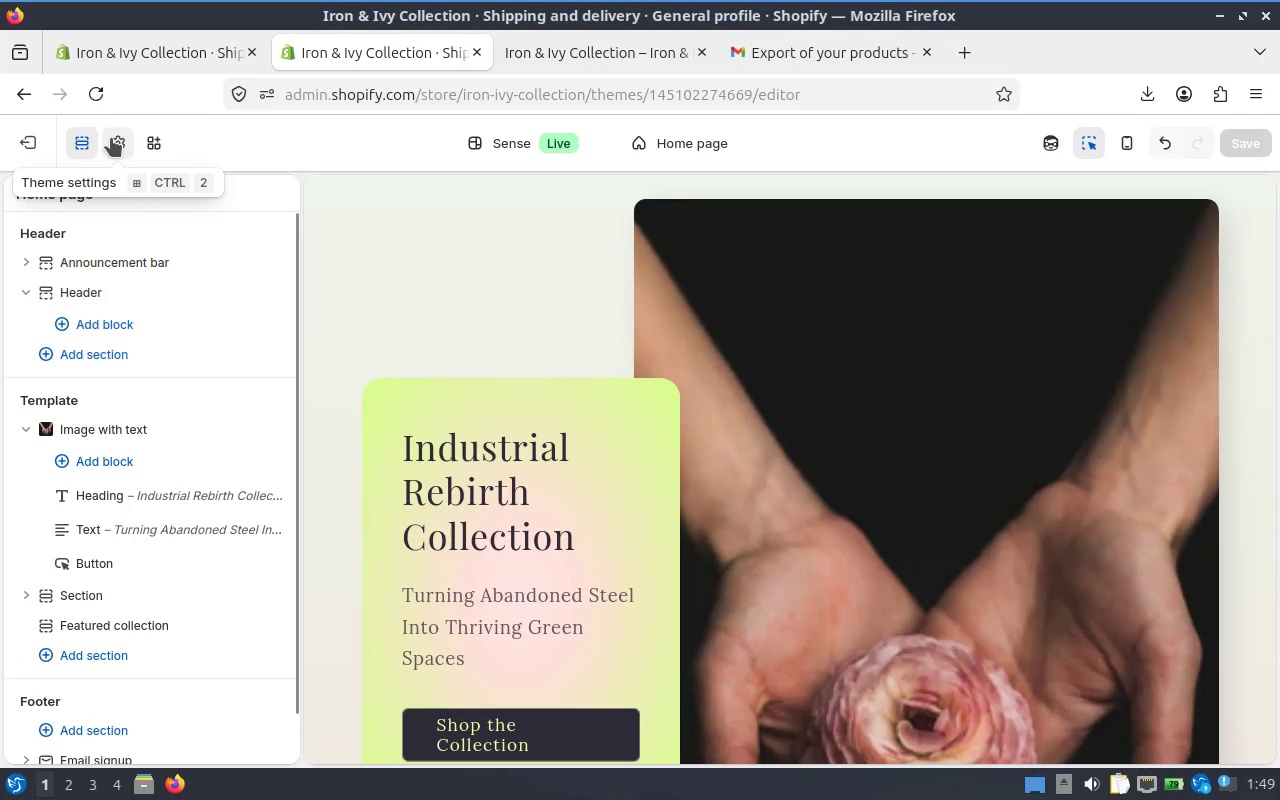 
left_click([111, 138])
 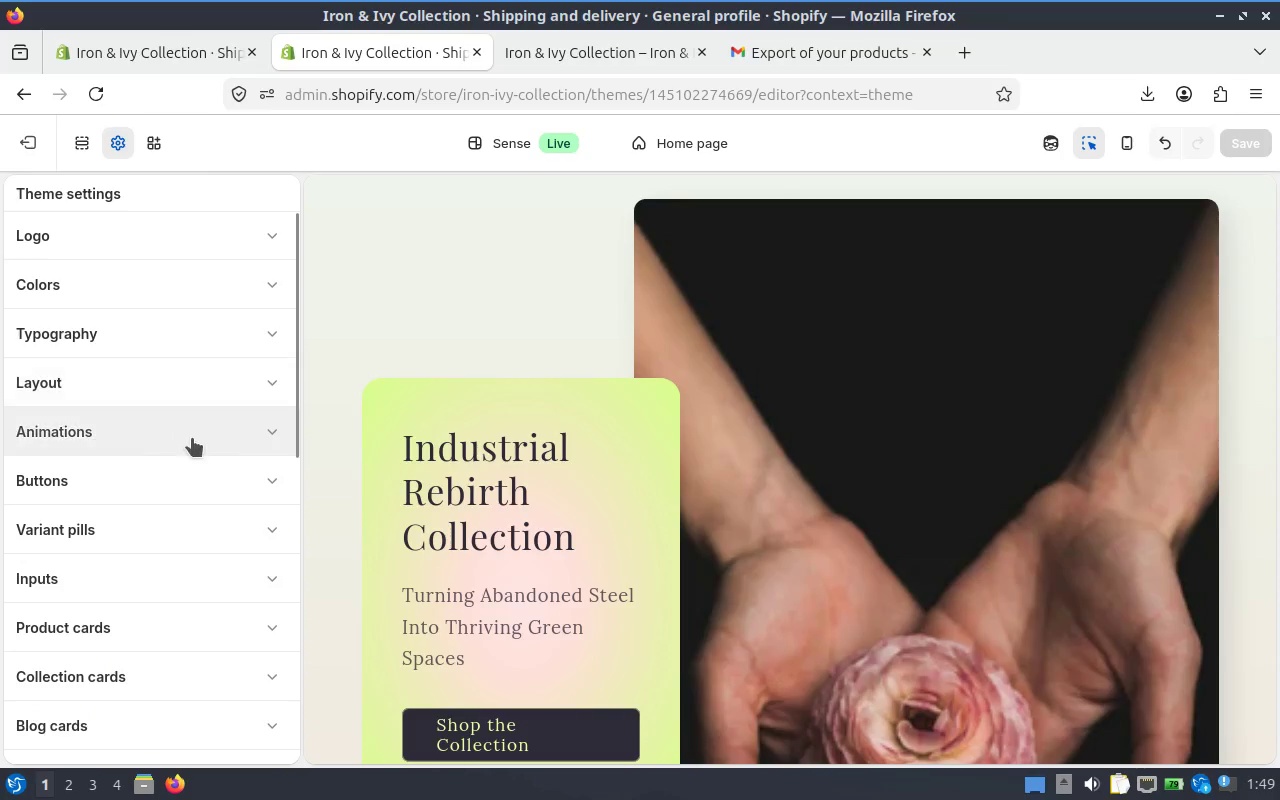 
left_click([256, 379])
 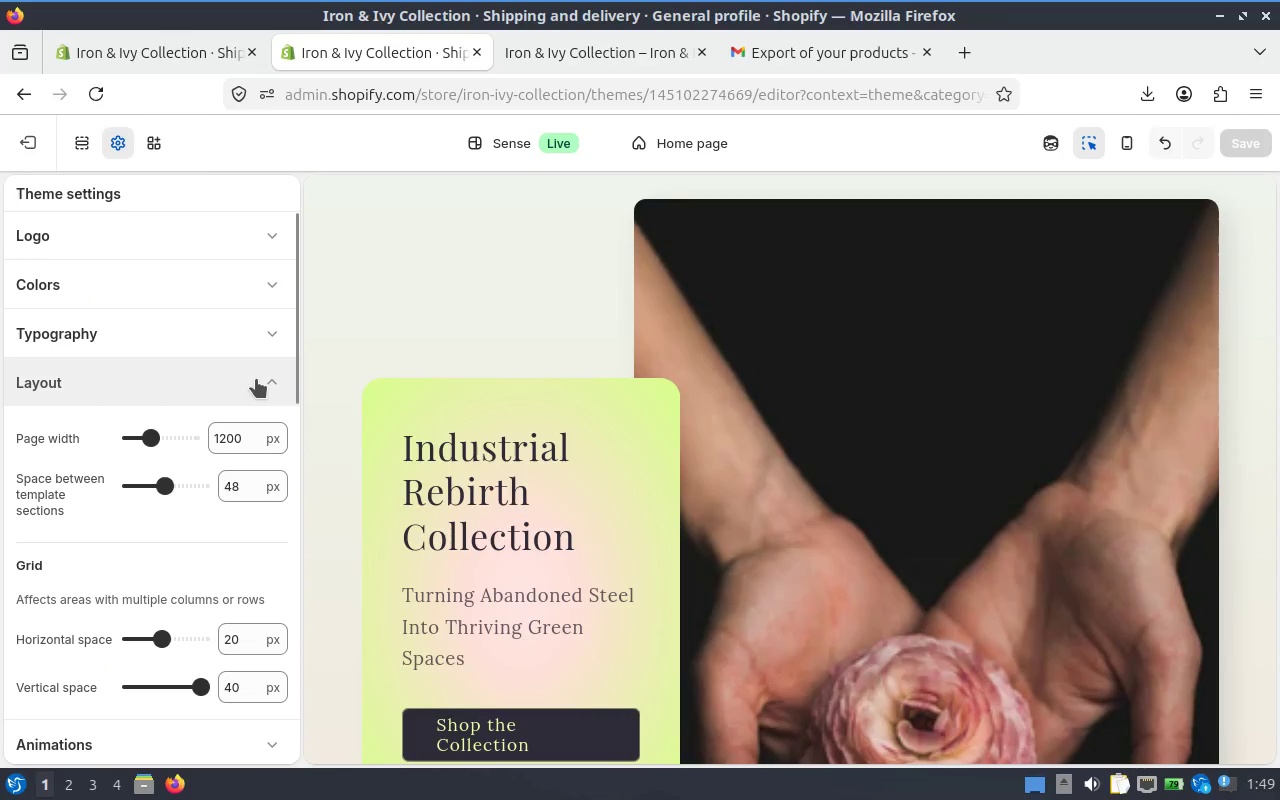 
left_click([256, 379])
 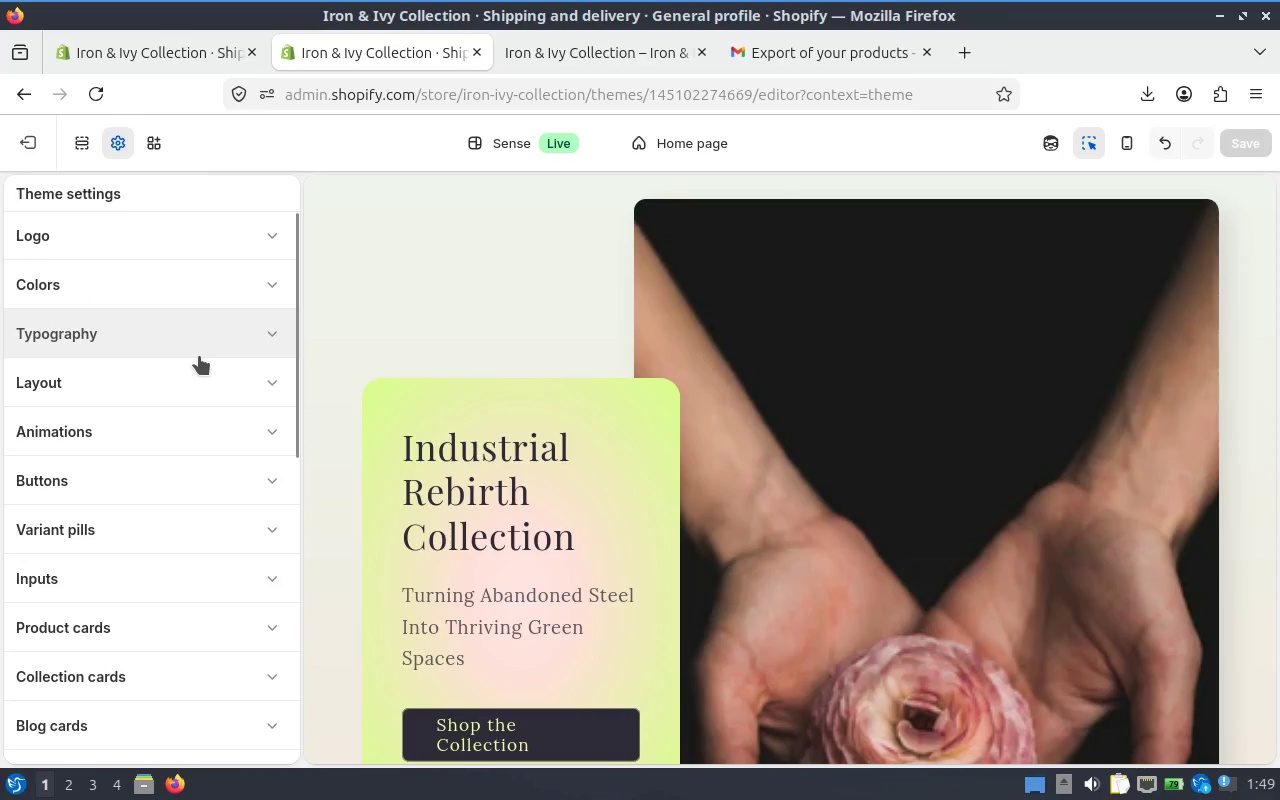 
scroll: coordinate [219, 507], scroll_direction: down, amount: 8.0
 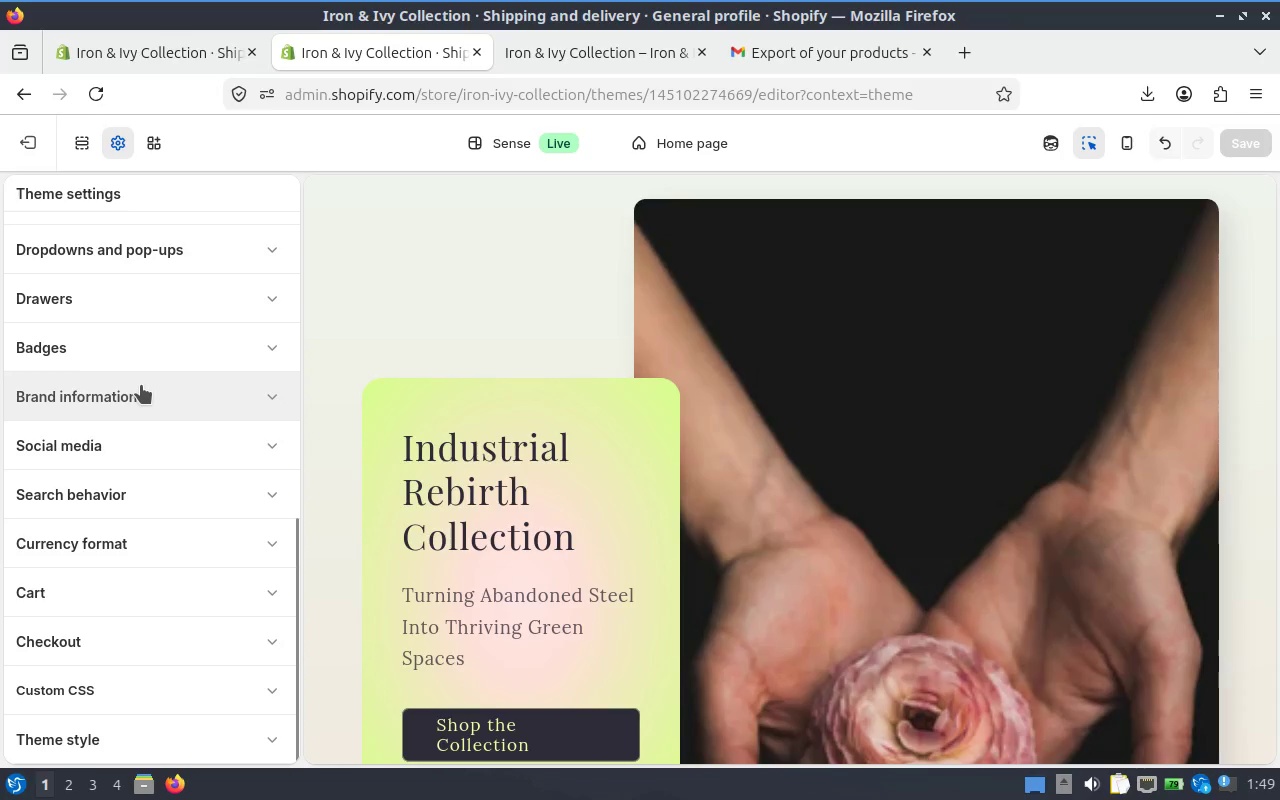 
scroll: coordinate [166, 440], scroll_direction: up, amount: 7.0
 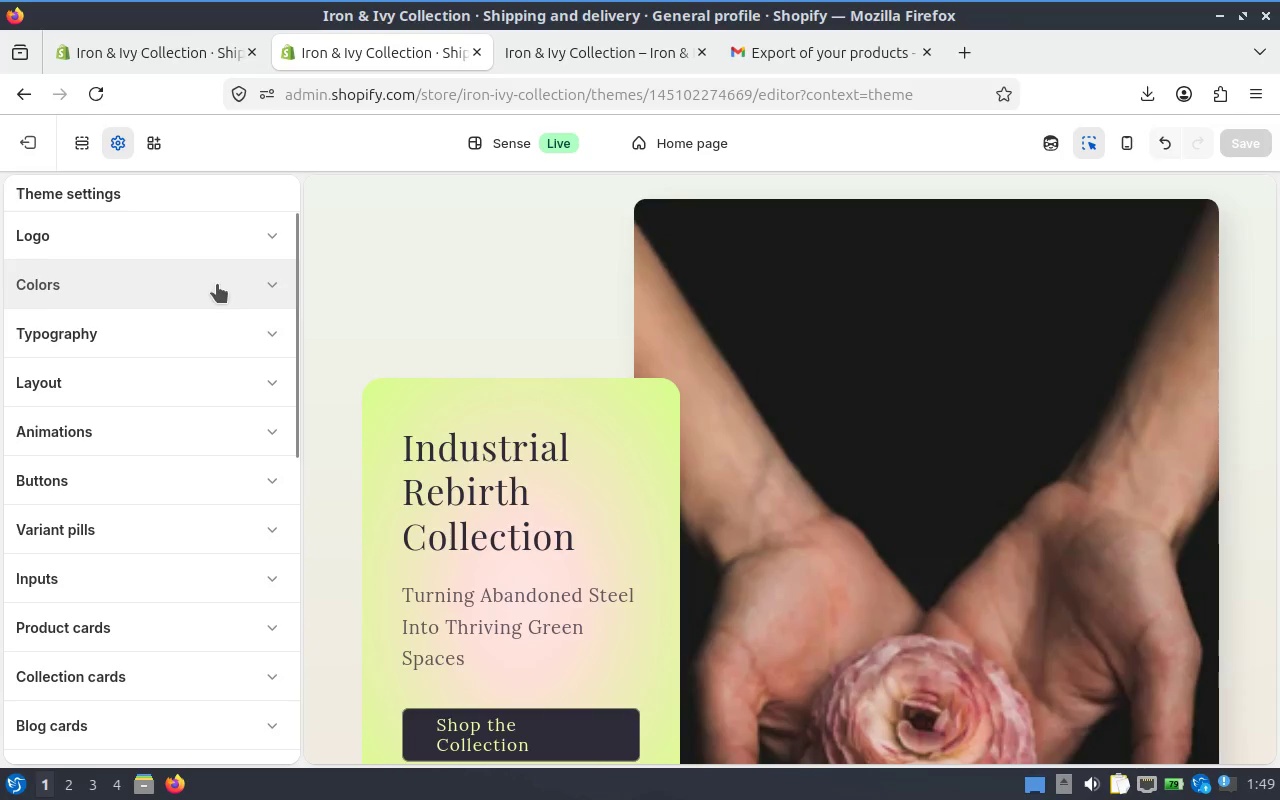 
scroll: coordinate [189, 531], scroll_direction: down, amount: 5.0
 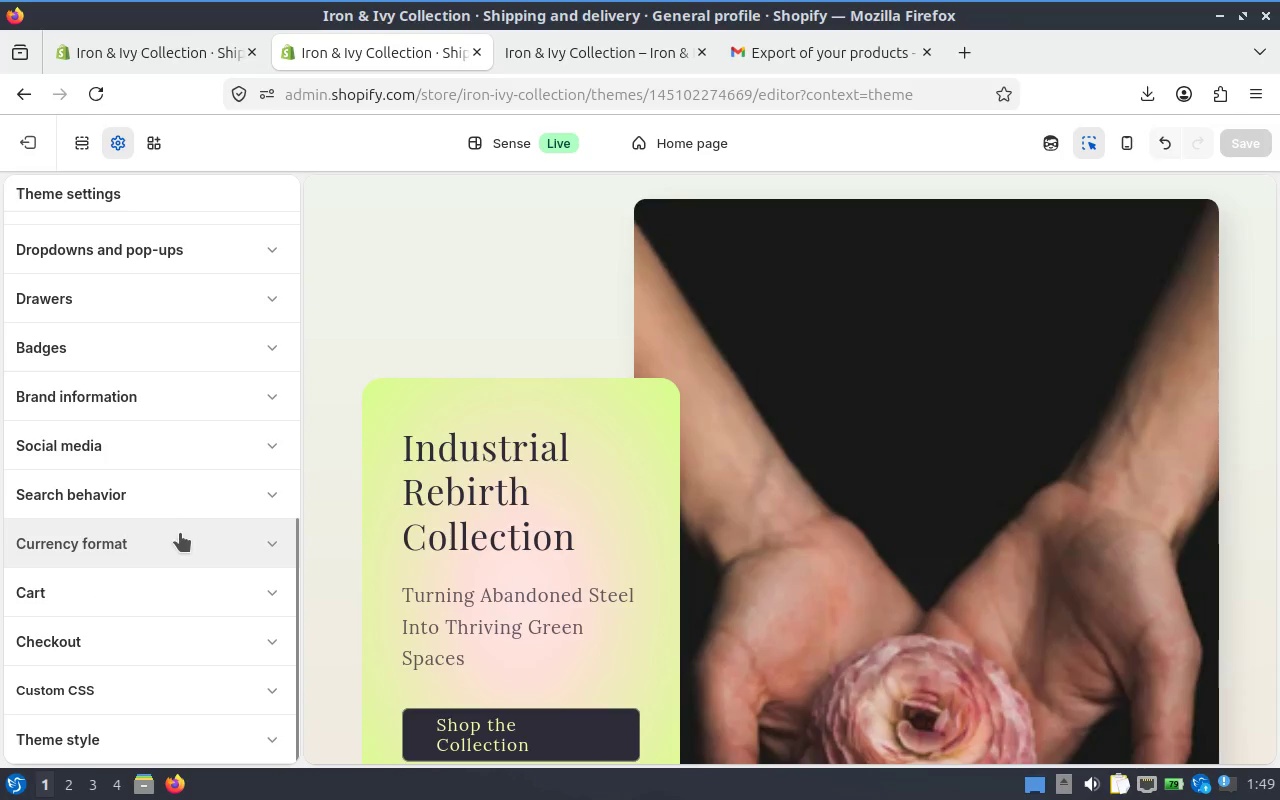 
scroll: coordinate [187, 705], scroll_direction: down, amount: 2.0
 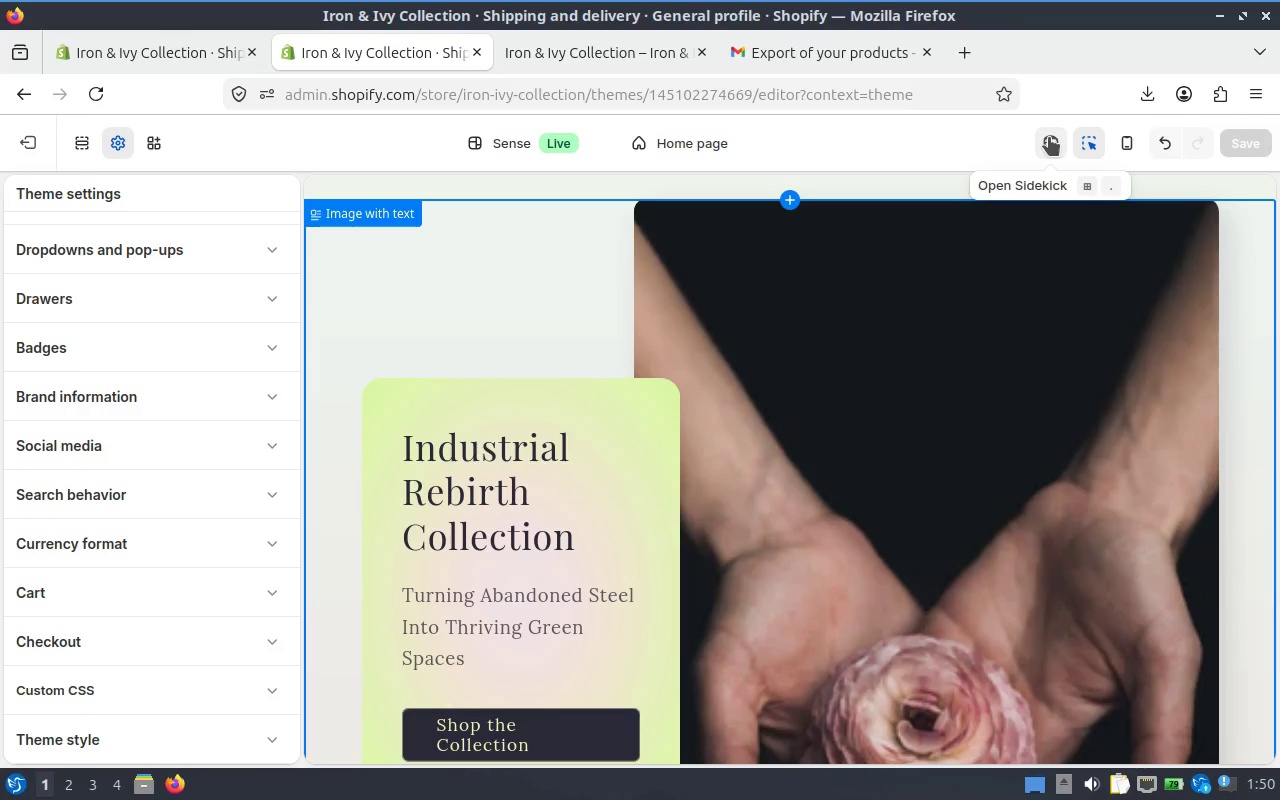 
left_click([192, 51])
 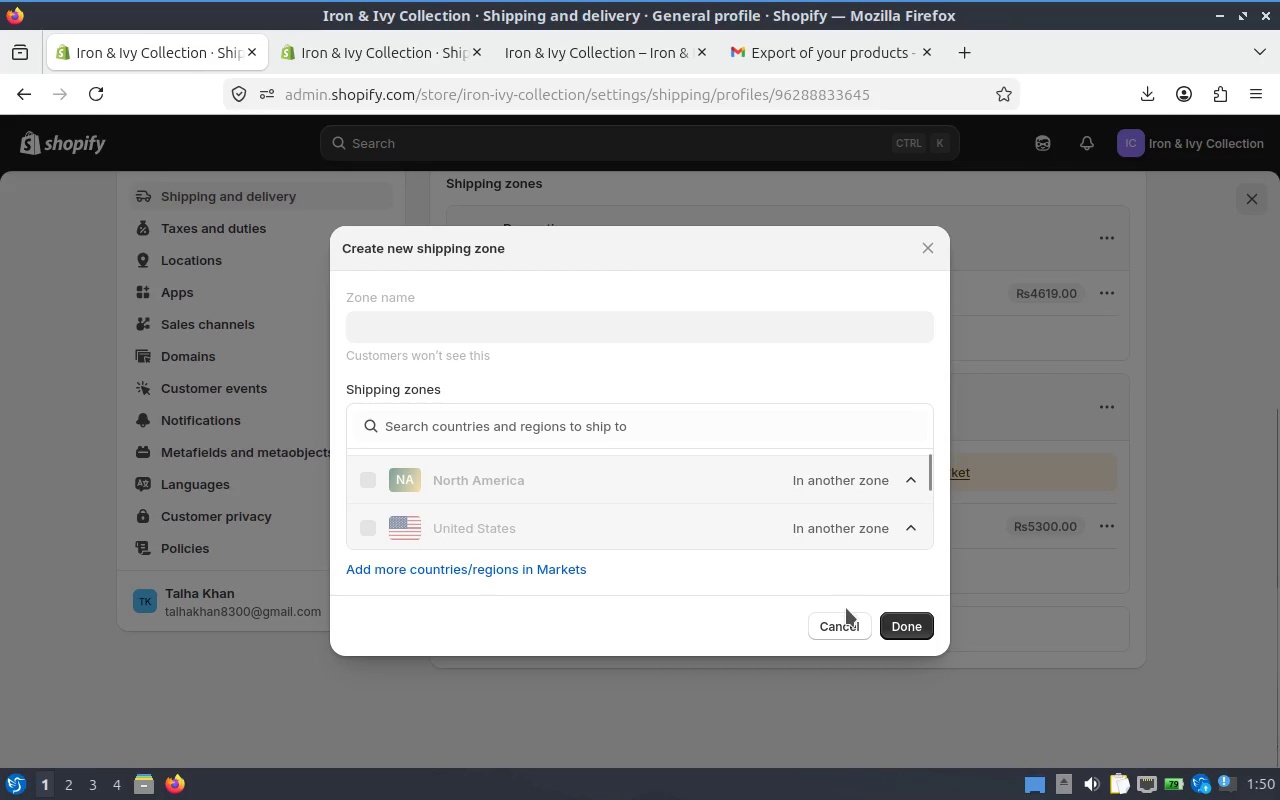 
left_click([846, 610])
 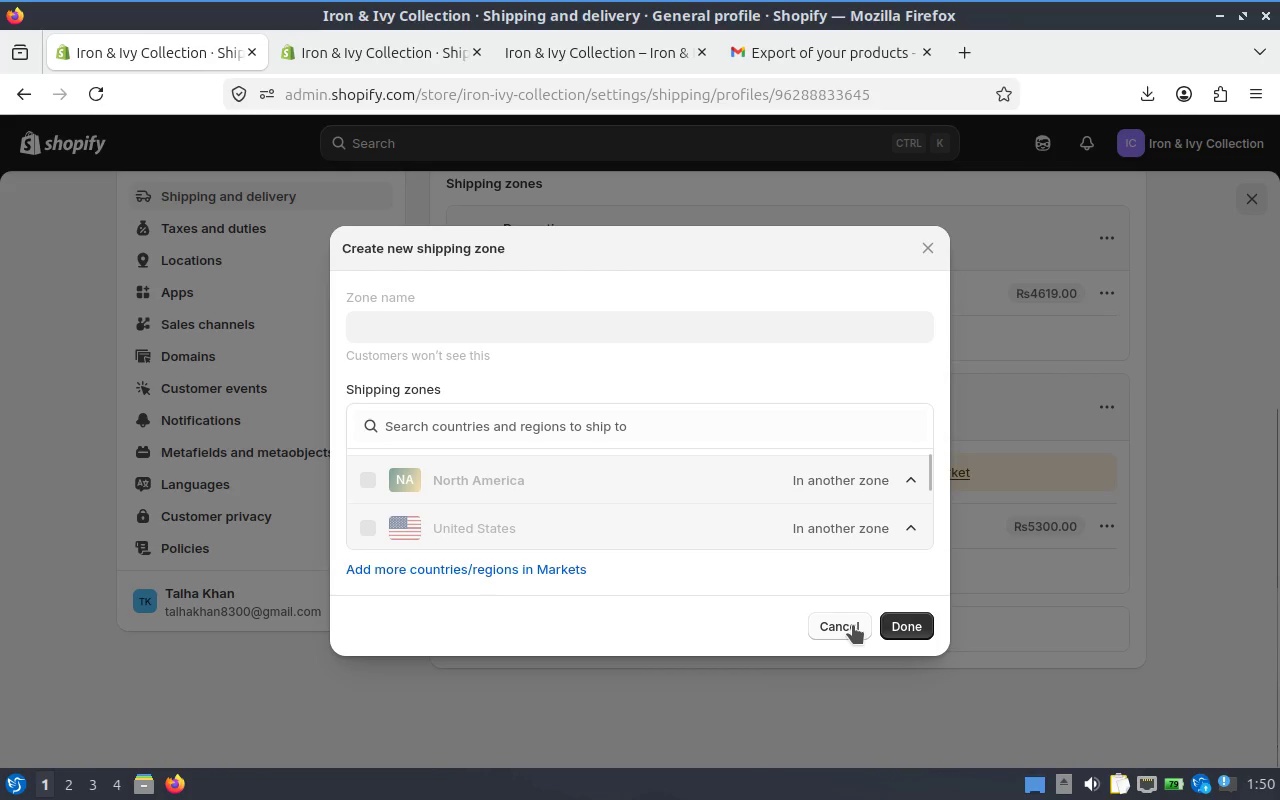 
left_click([830, 620])
 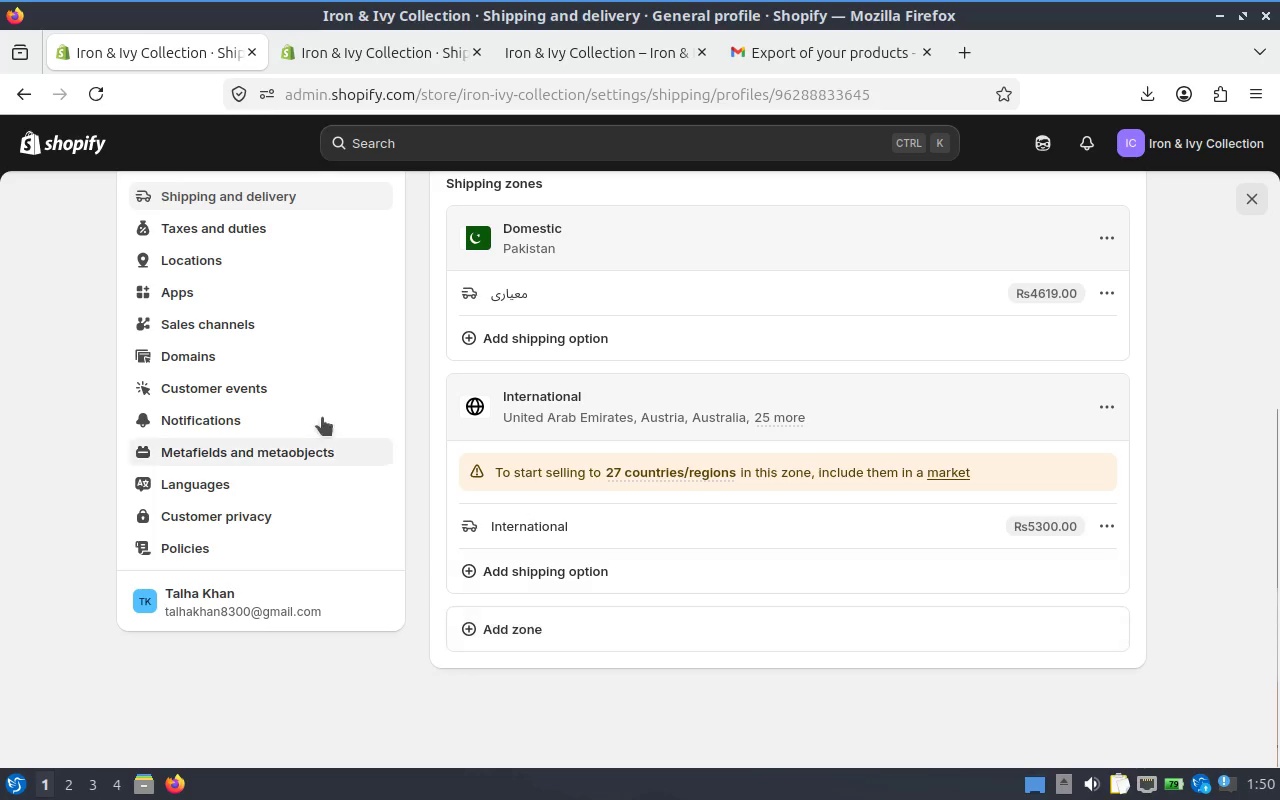 
scroll: coordinate [235, 355], scroll_direction: up, amount: 6.0
 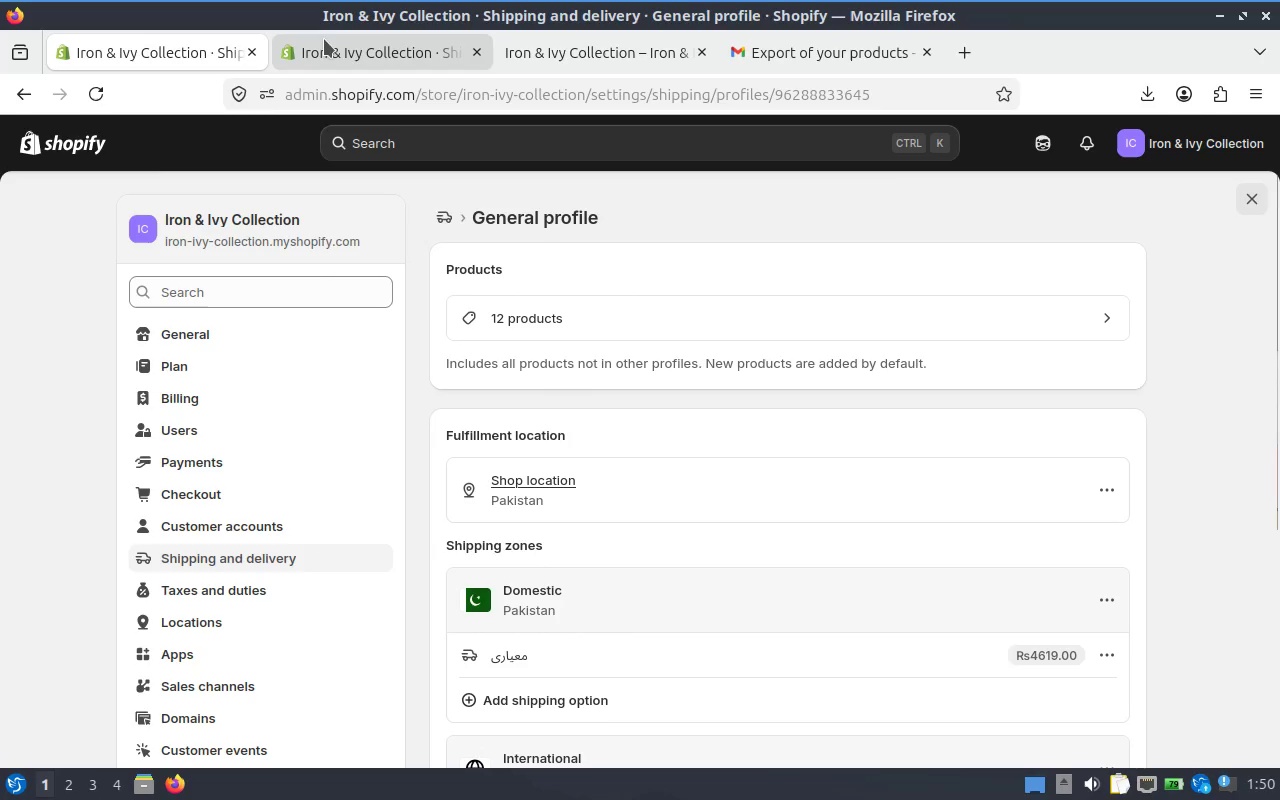 
left_click([51, 153])
 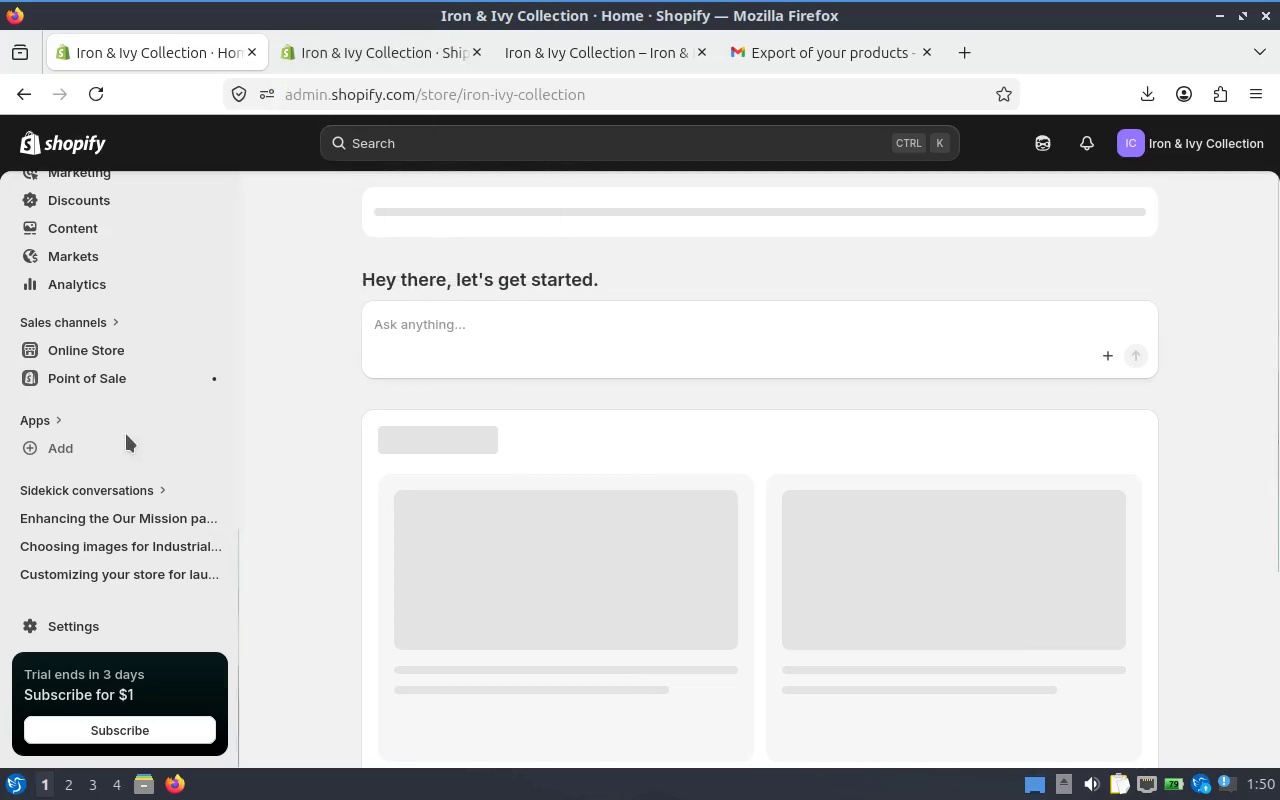 
scroll: coordinate [89, 364], scroll_direction: up, amount: 2.0
 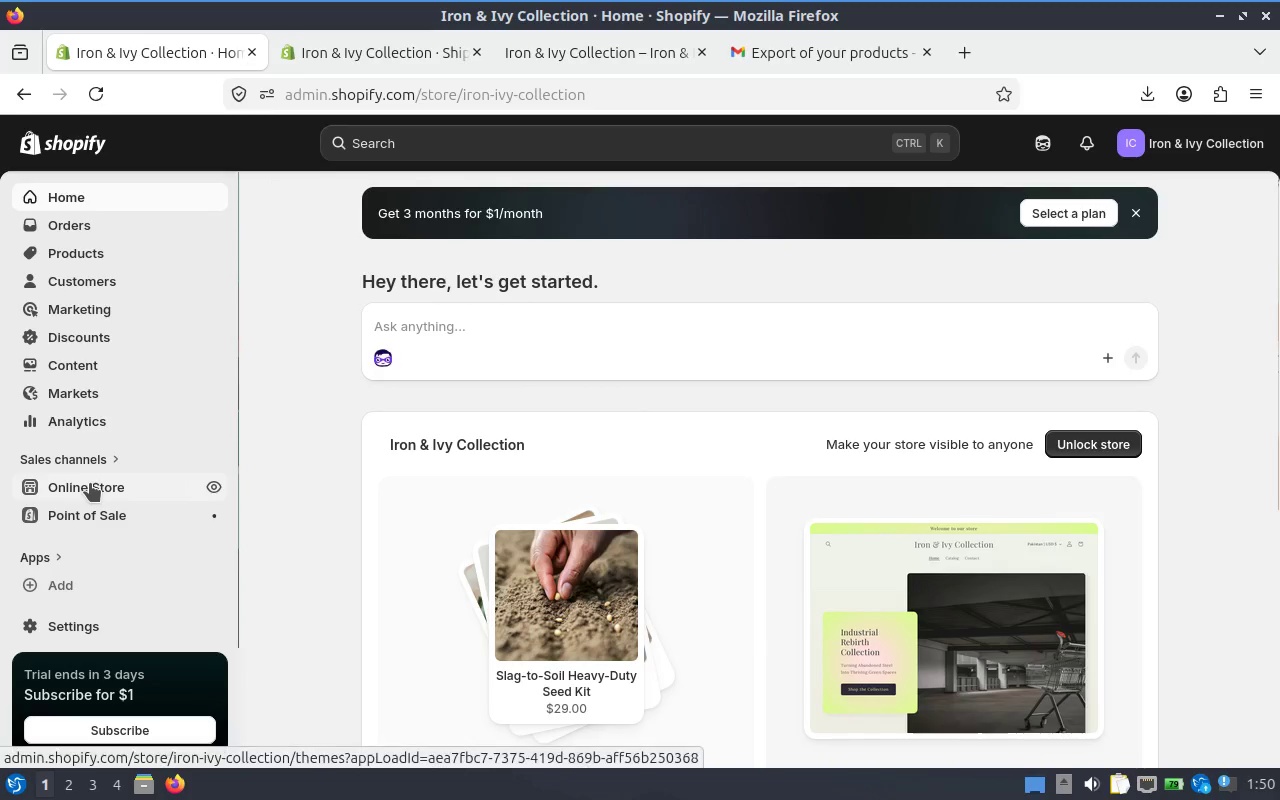 
left_click([90, 483])
 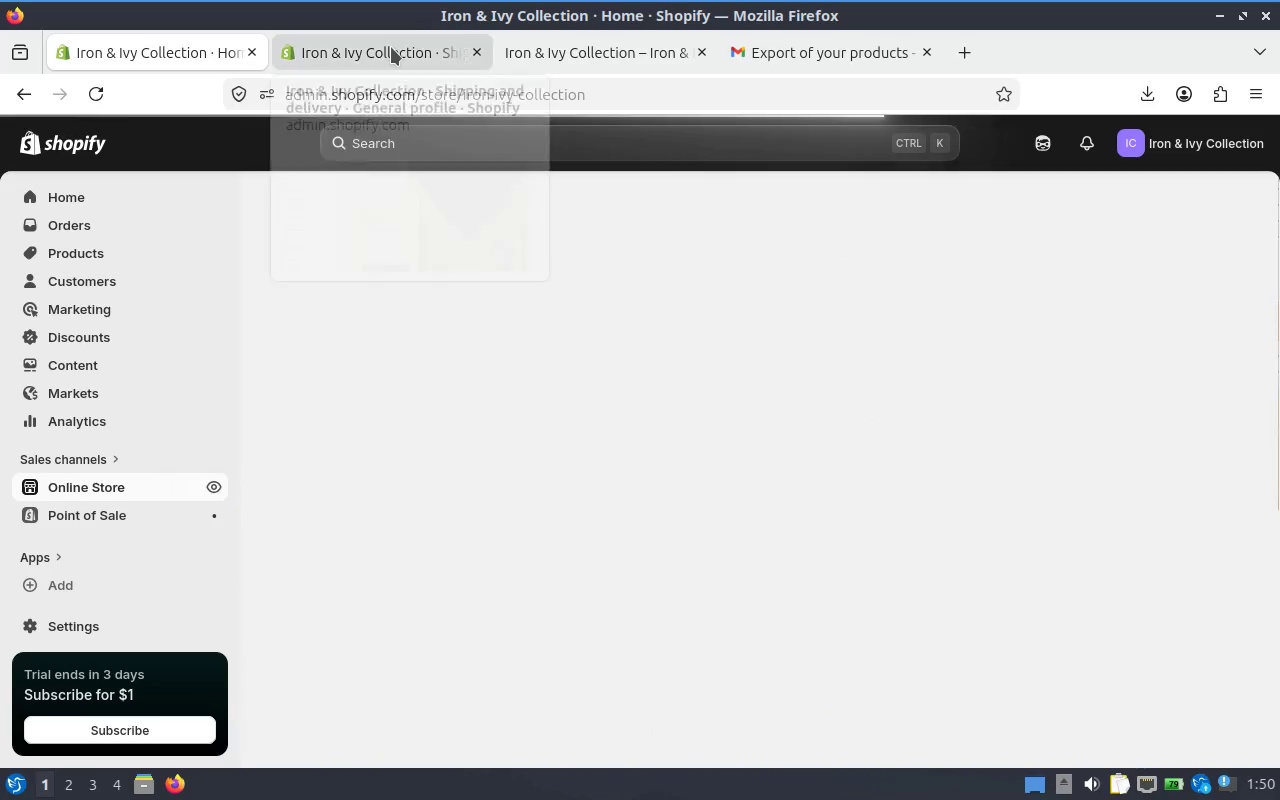 
left_click([391, 47])
 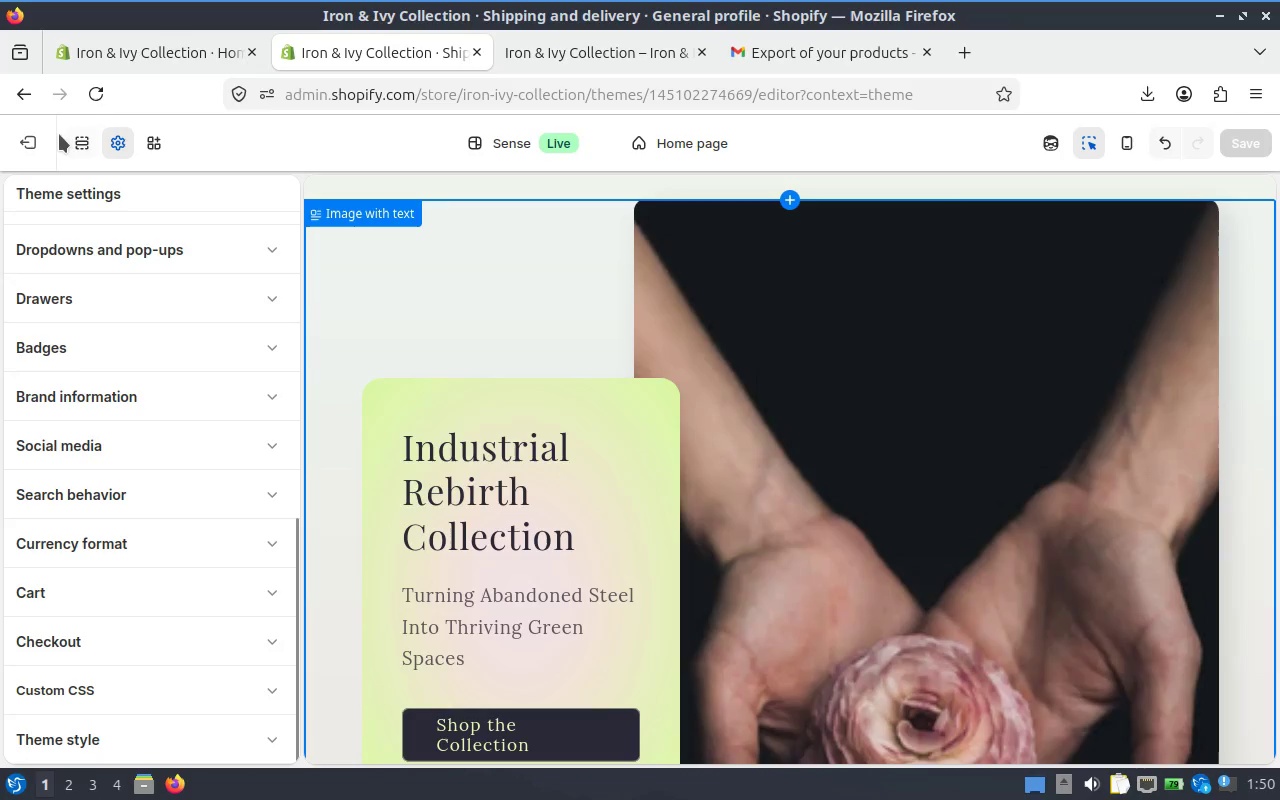 
left_click([11, 137])
 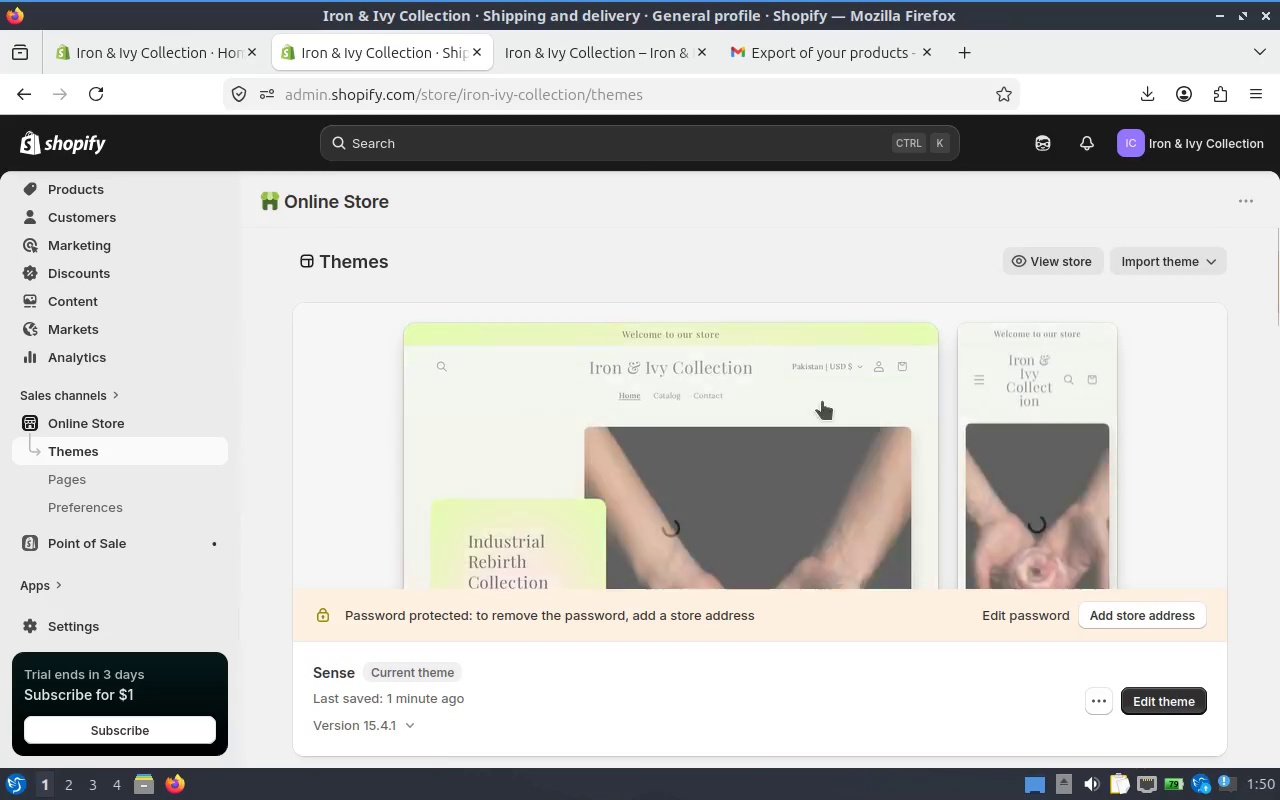 
scroll: coordinate [1139, 309], scroll_direction: down, amount: 5.0
 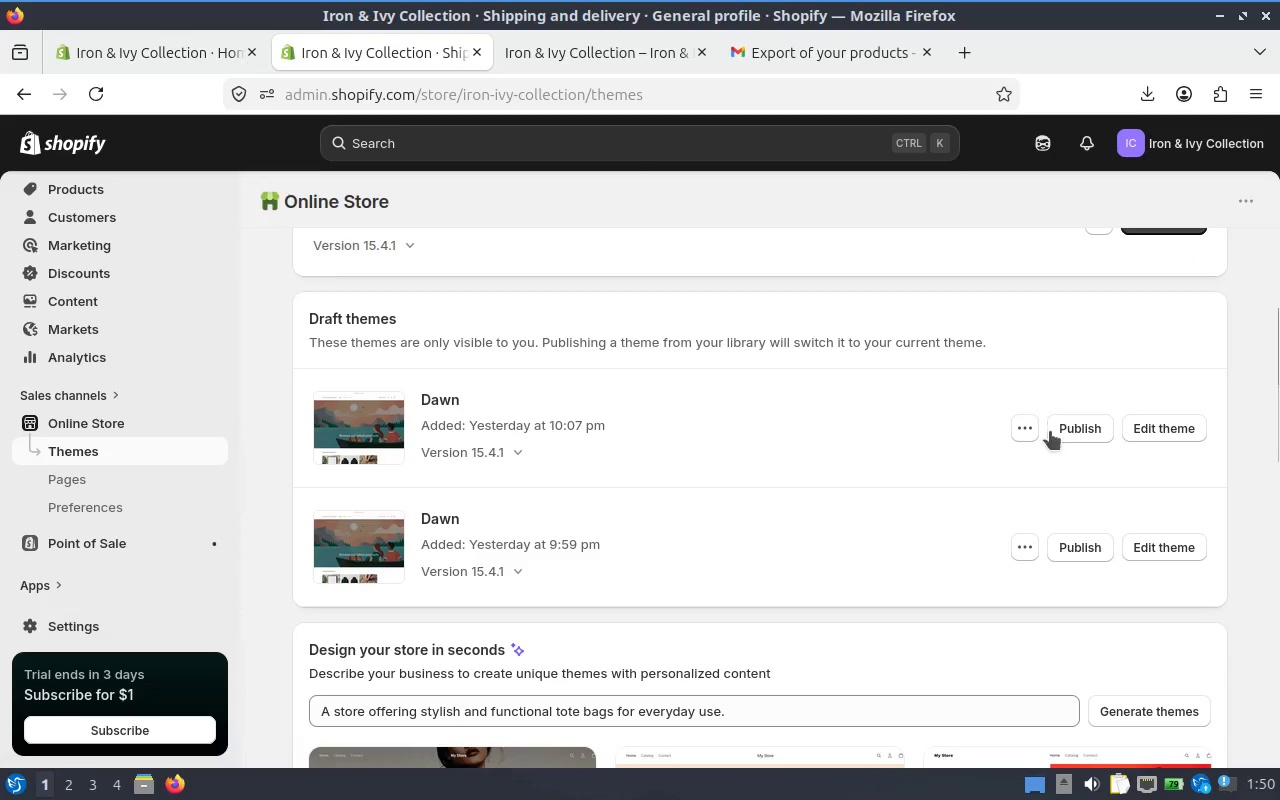 
scroll: coordinate [1075, 422], scroll_direction: up, amount: 3.0
 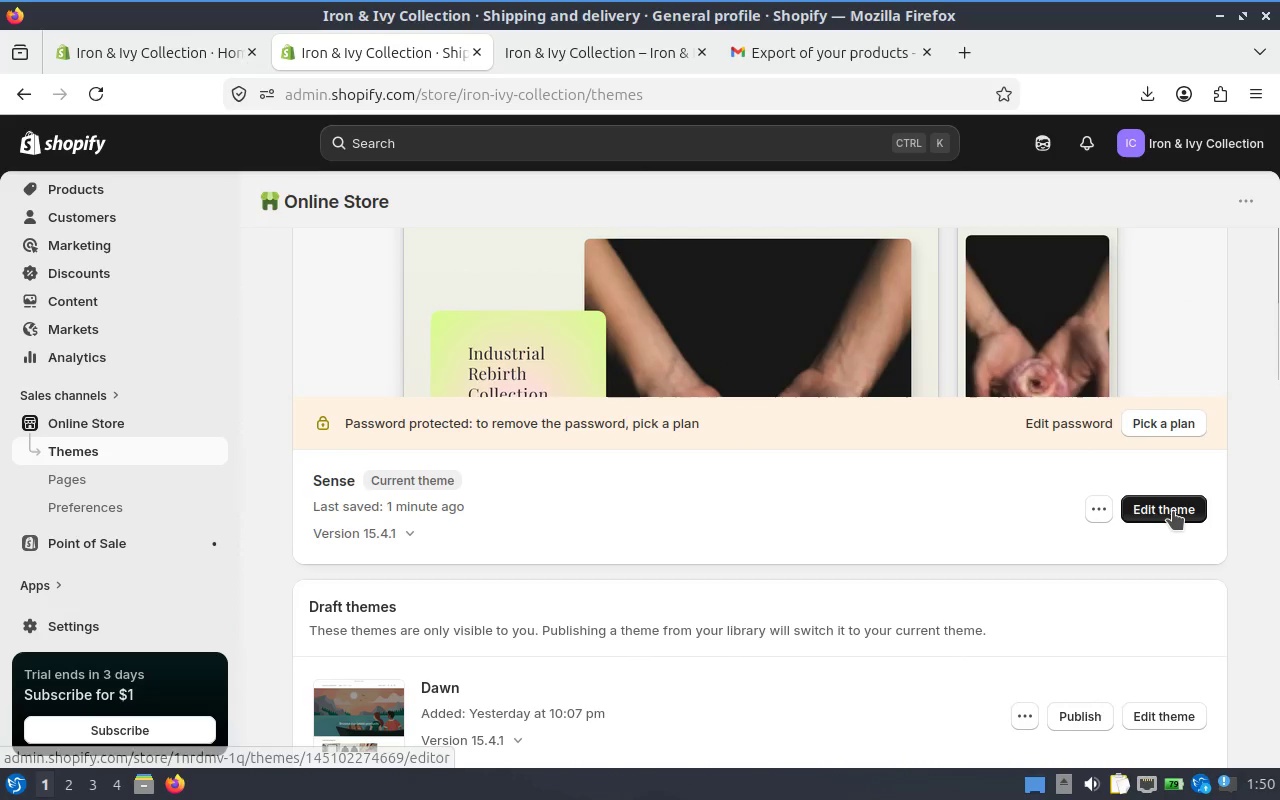 
left_click([1173, 511])
 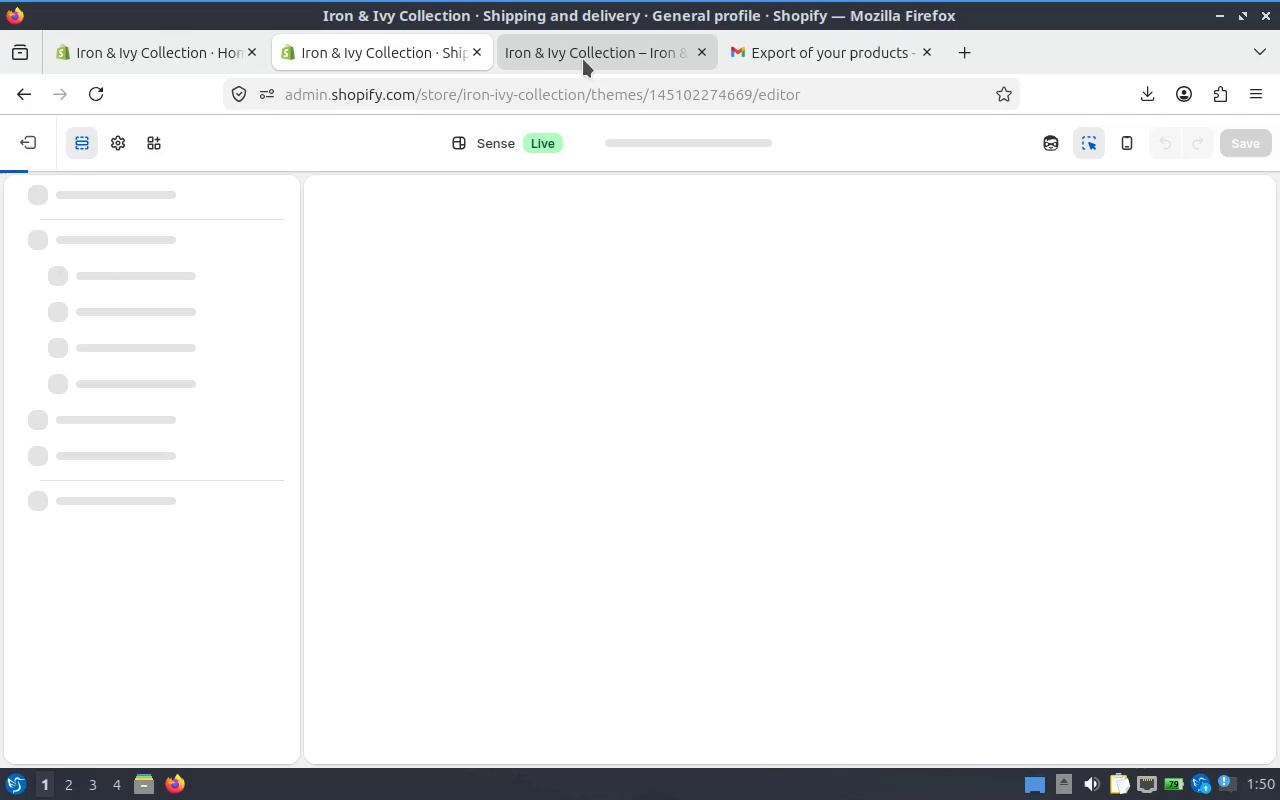 
left_click([578, 44])
 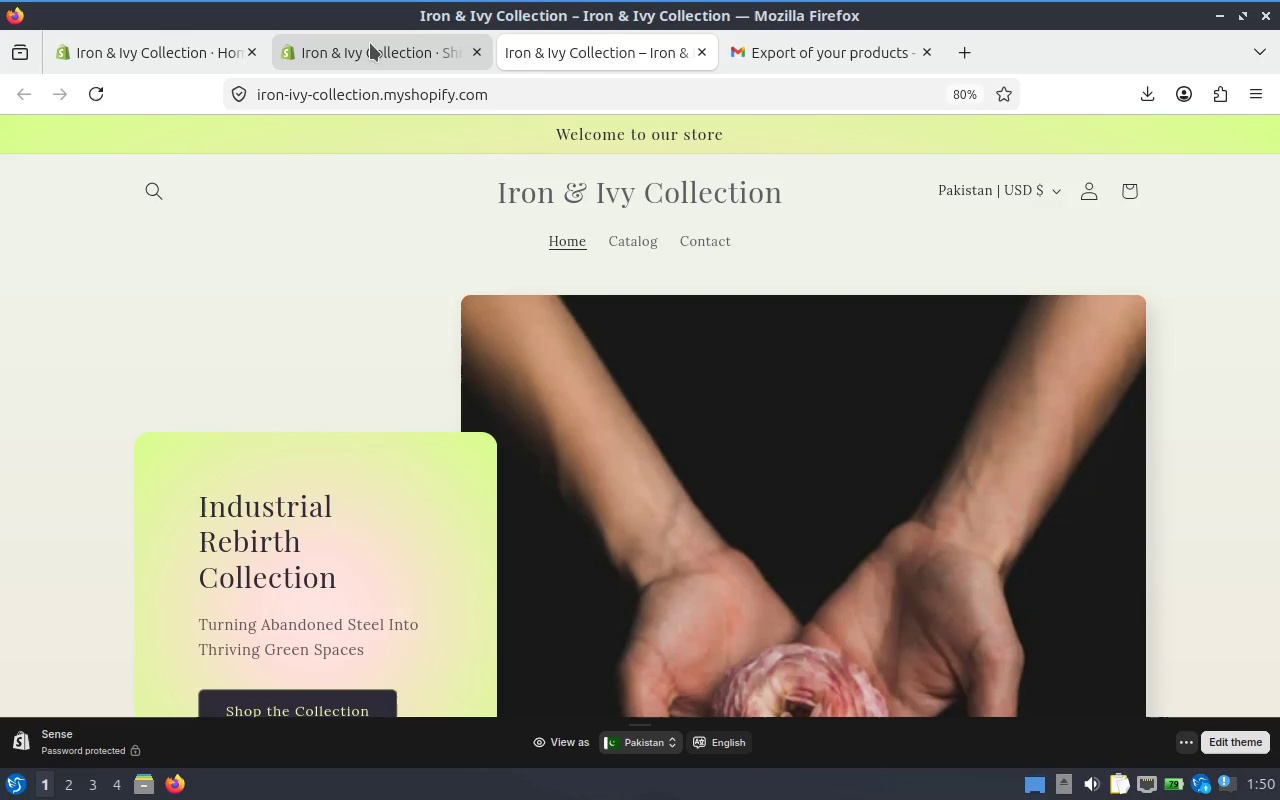 
left_click([370, 43])
 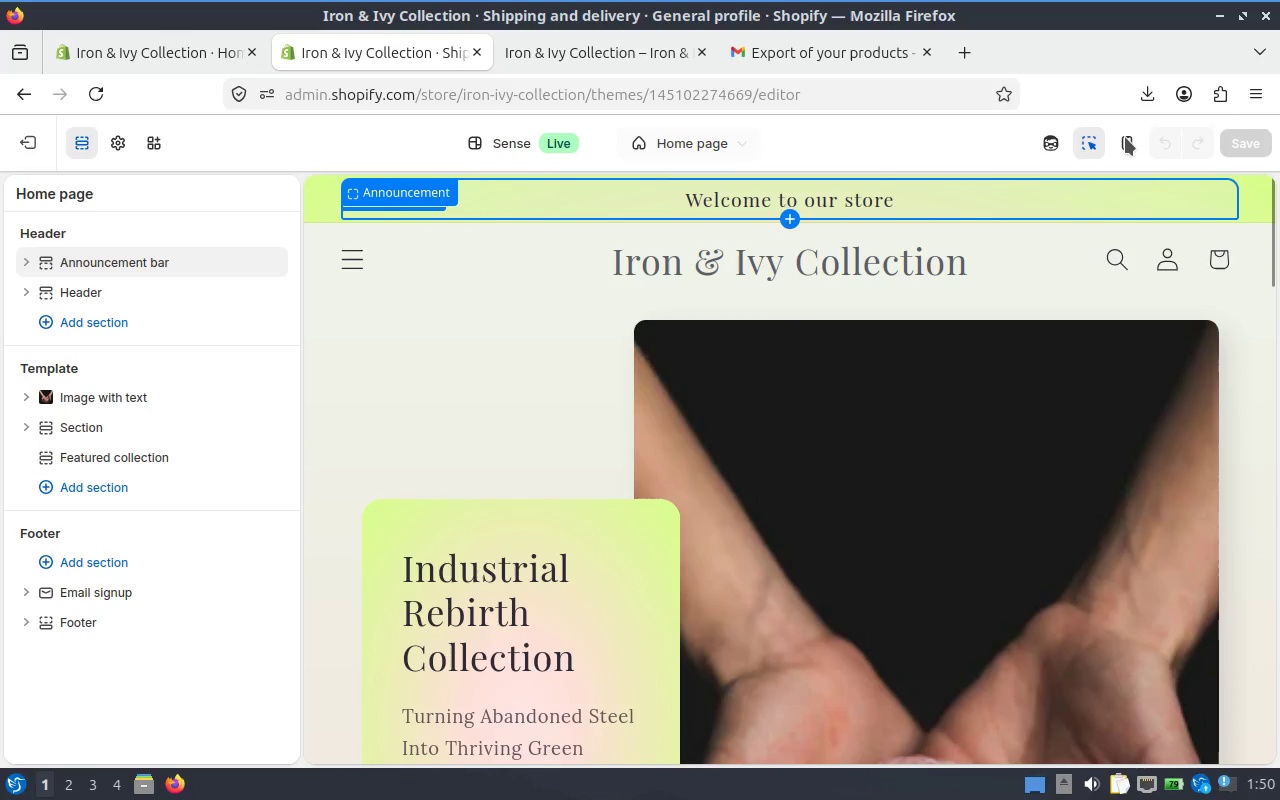 
left_click([1052, 136])
 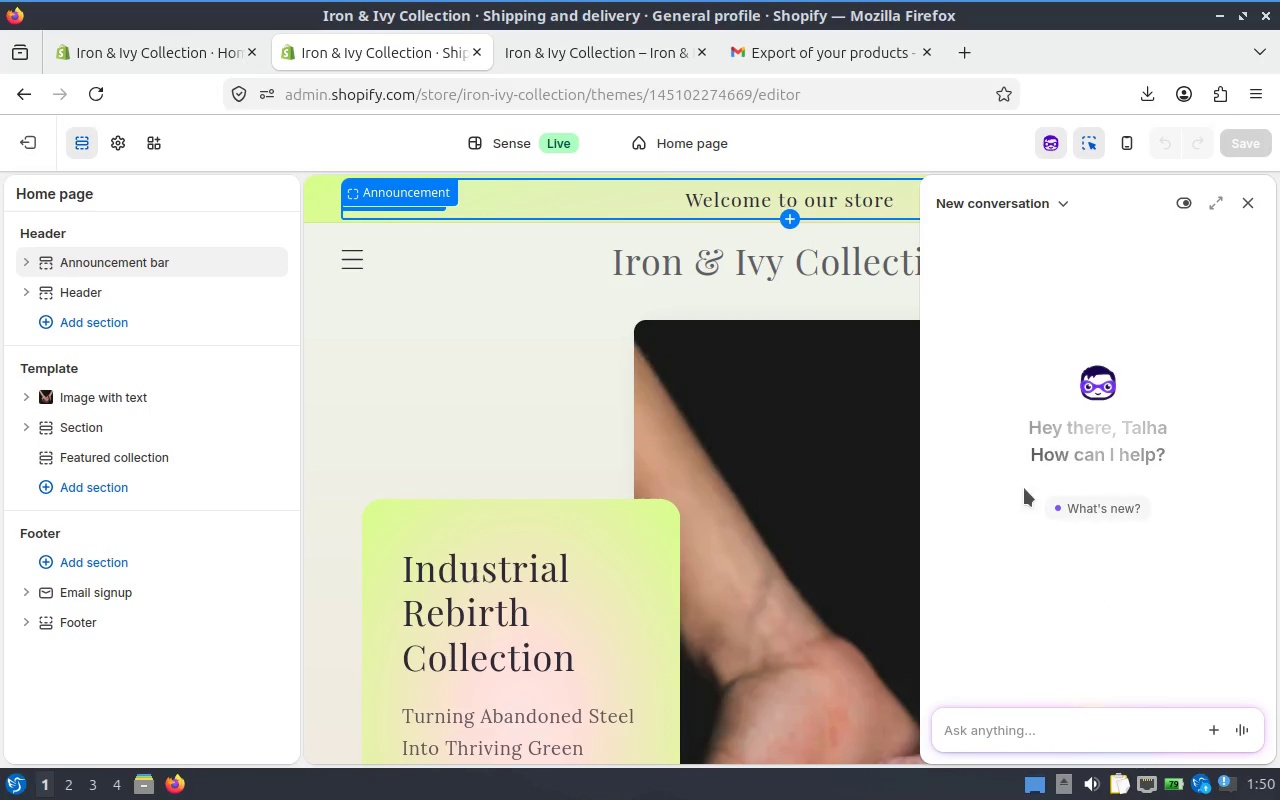 
left_click([980, 184])
 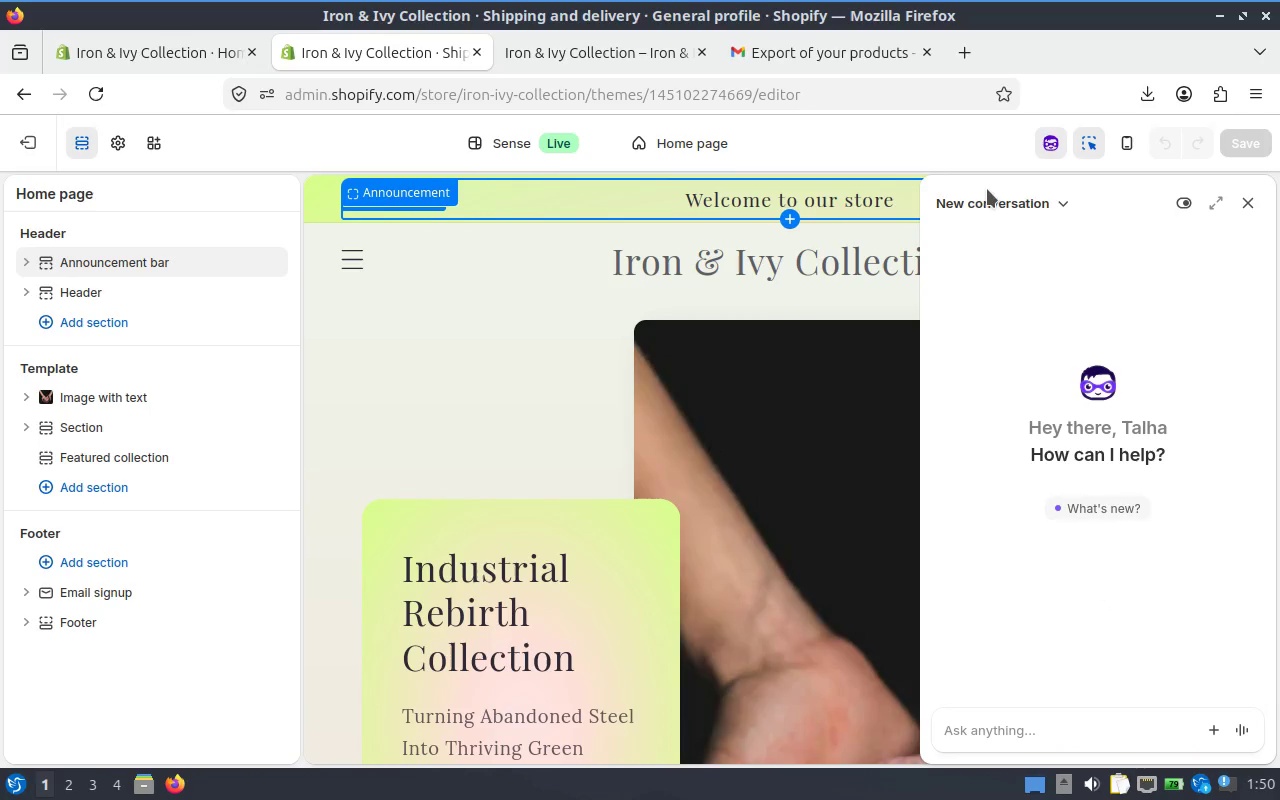 
left_click([990, 190])
 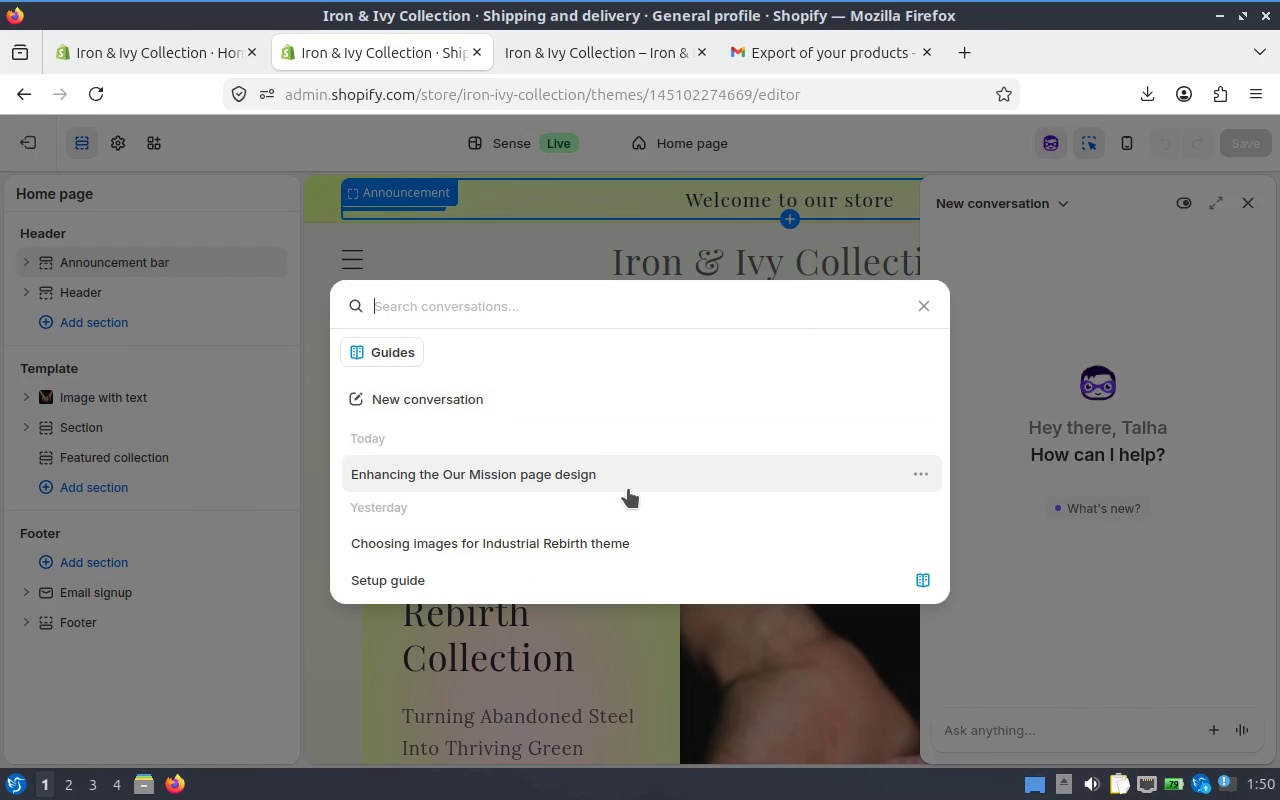 
left_click([628, 489])
 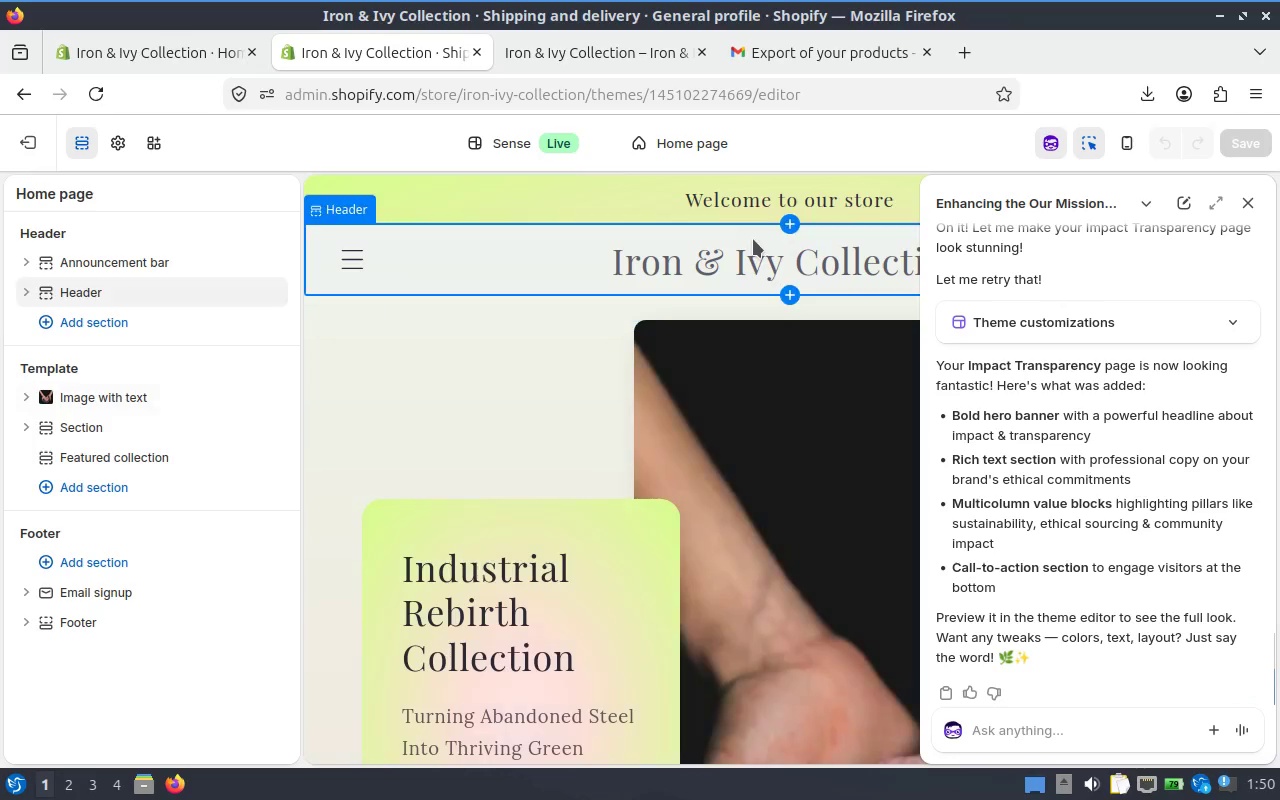 
left_click([361, 252])
 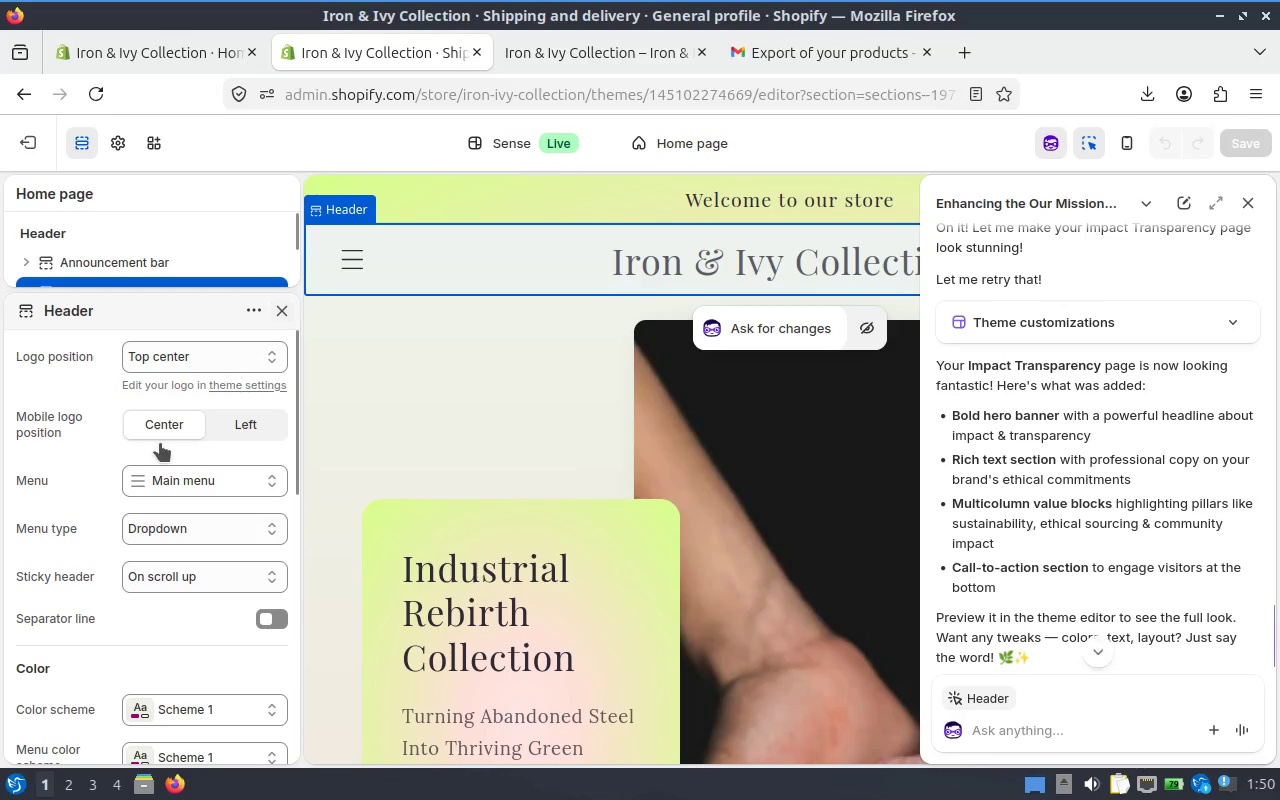 
scroll: coordinate [171, 459], scroll_direction: down, amount: 3.0
 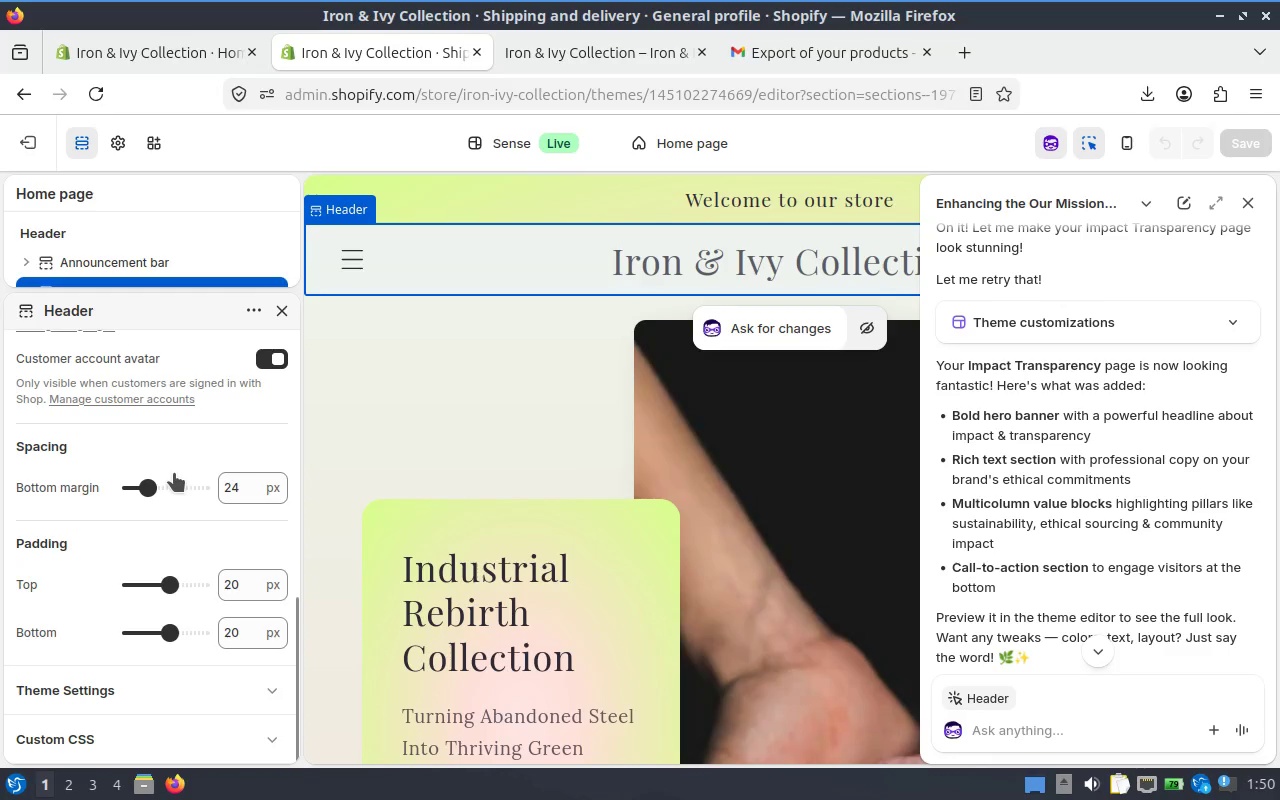 
left_click([1233, 198])
 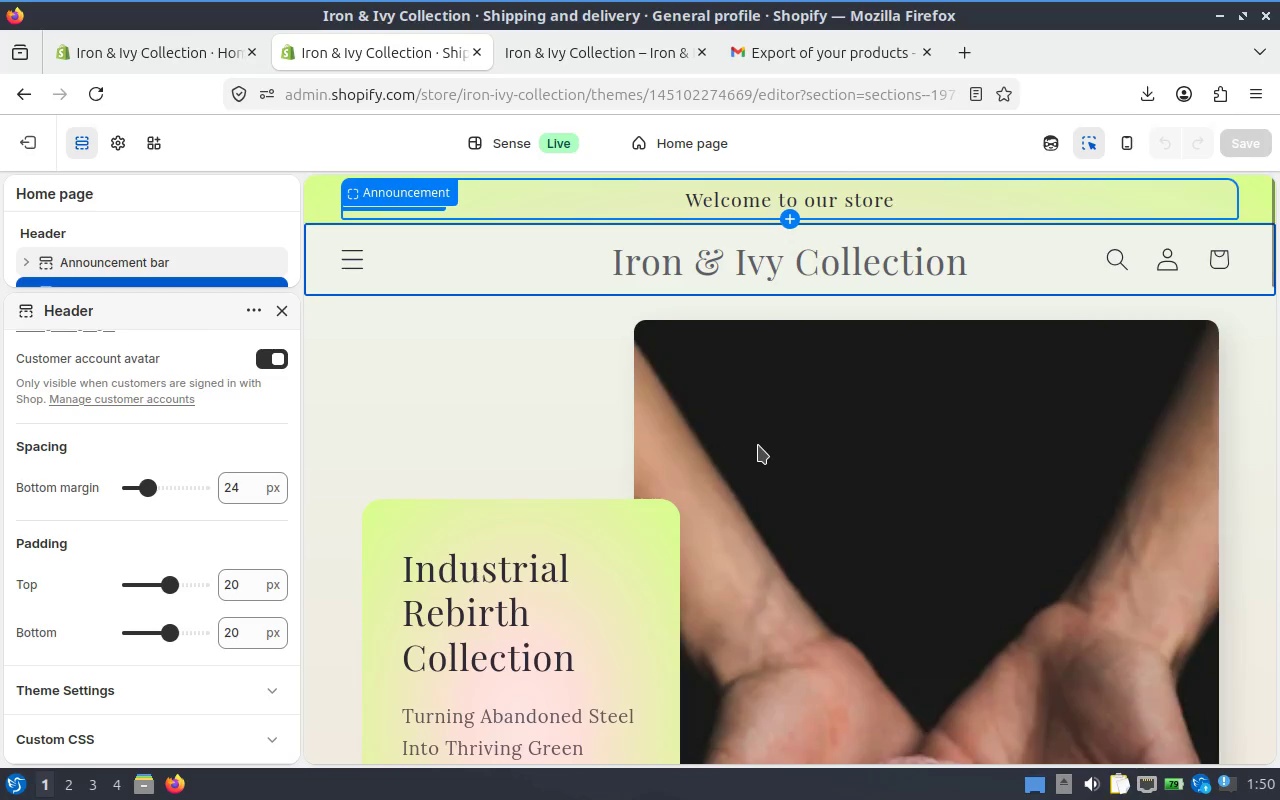 
hold_key(key=ControlLeft, duration=1.74)
scroll: coordinate [758, 445], scroll_direction: down, amount: 1.0
 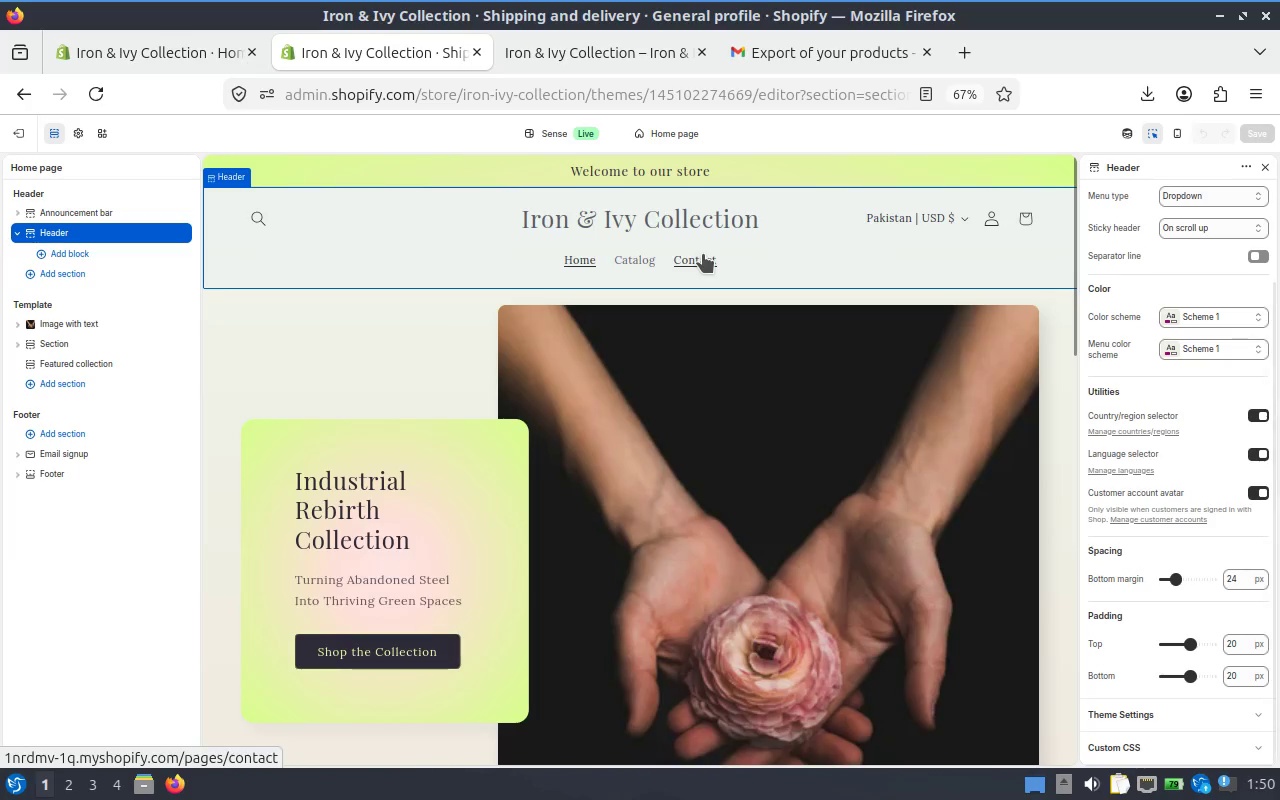 
hold_key(key=ControlLeft, duration=1.37)
scroll: coordinate [720, 284], scroll_direction: up, amount: 1.0
 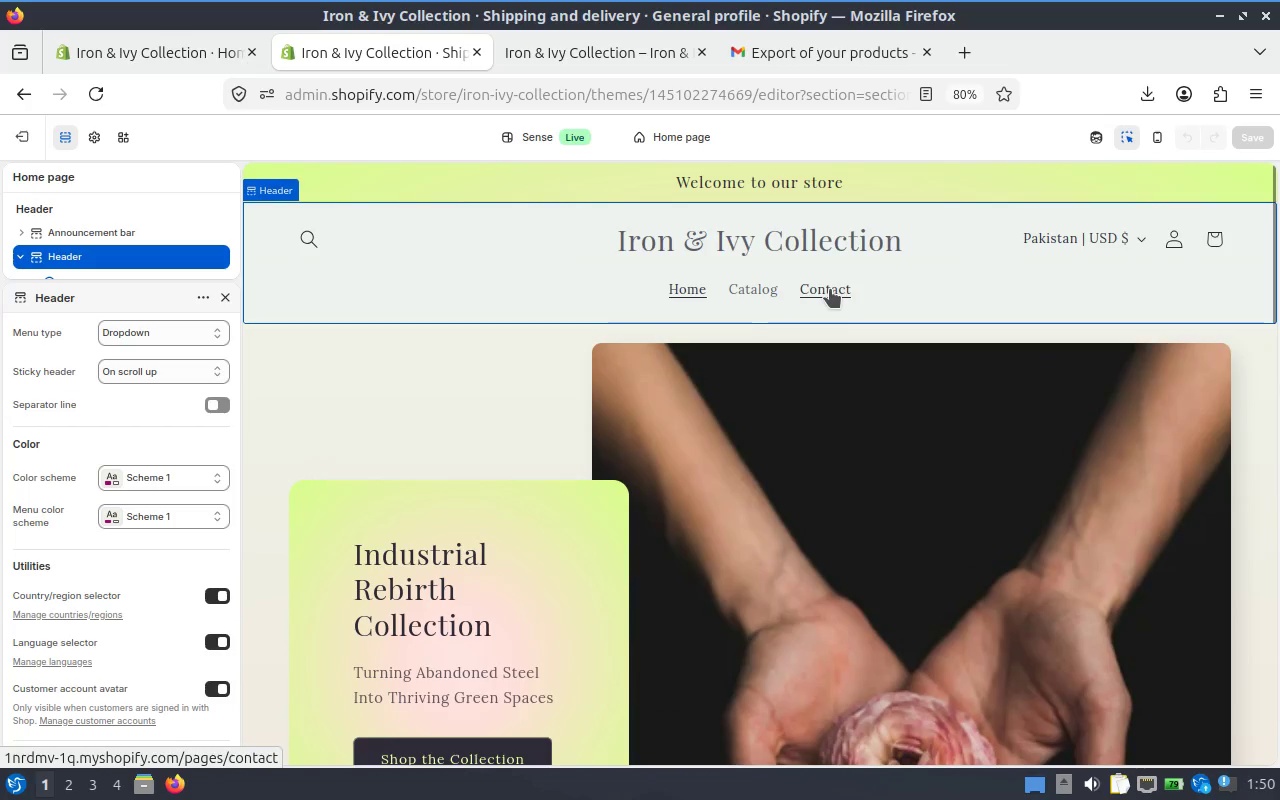 
left_click([695, 291])
 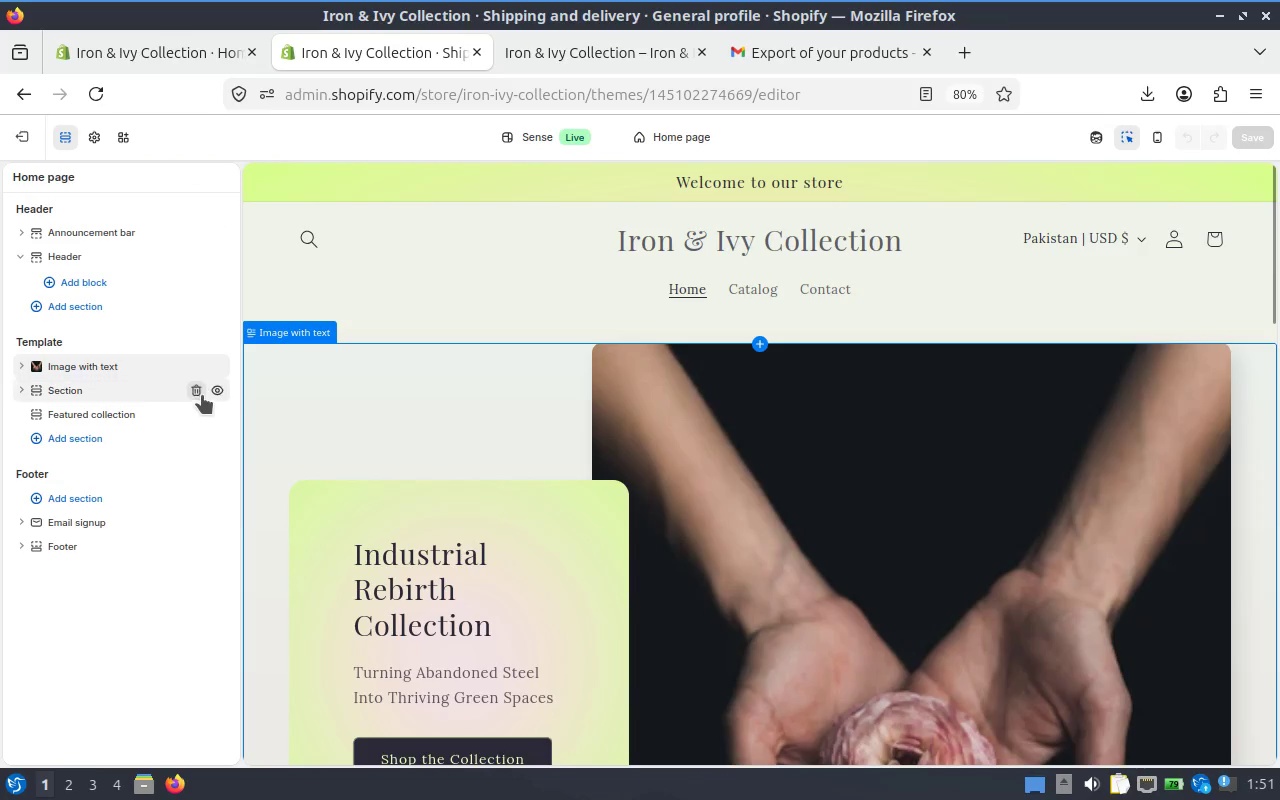 
wait(8.65)
 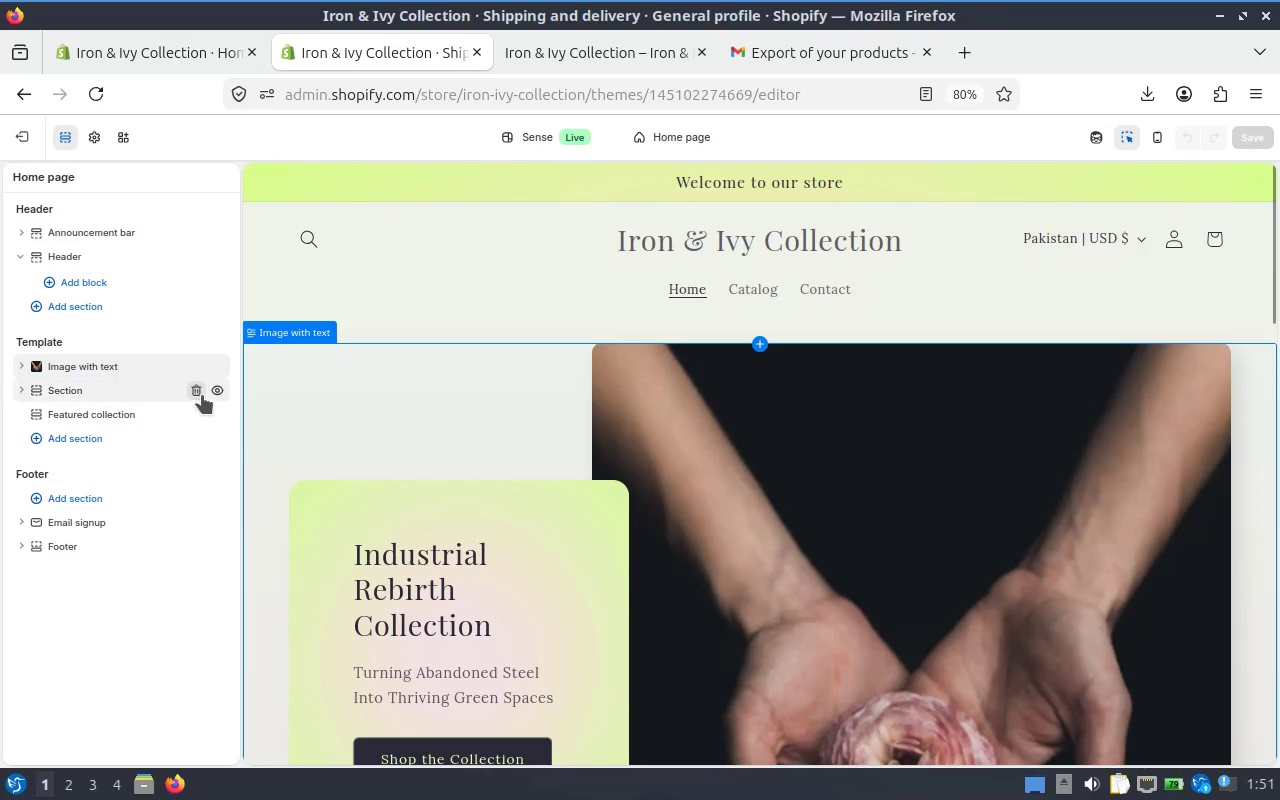 
left_click([95, 251])
 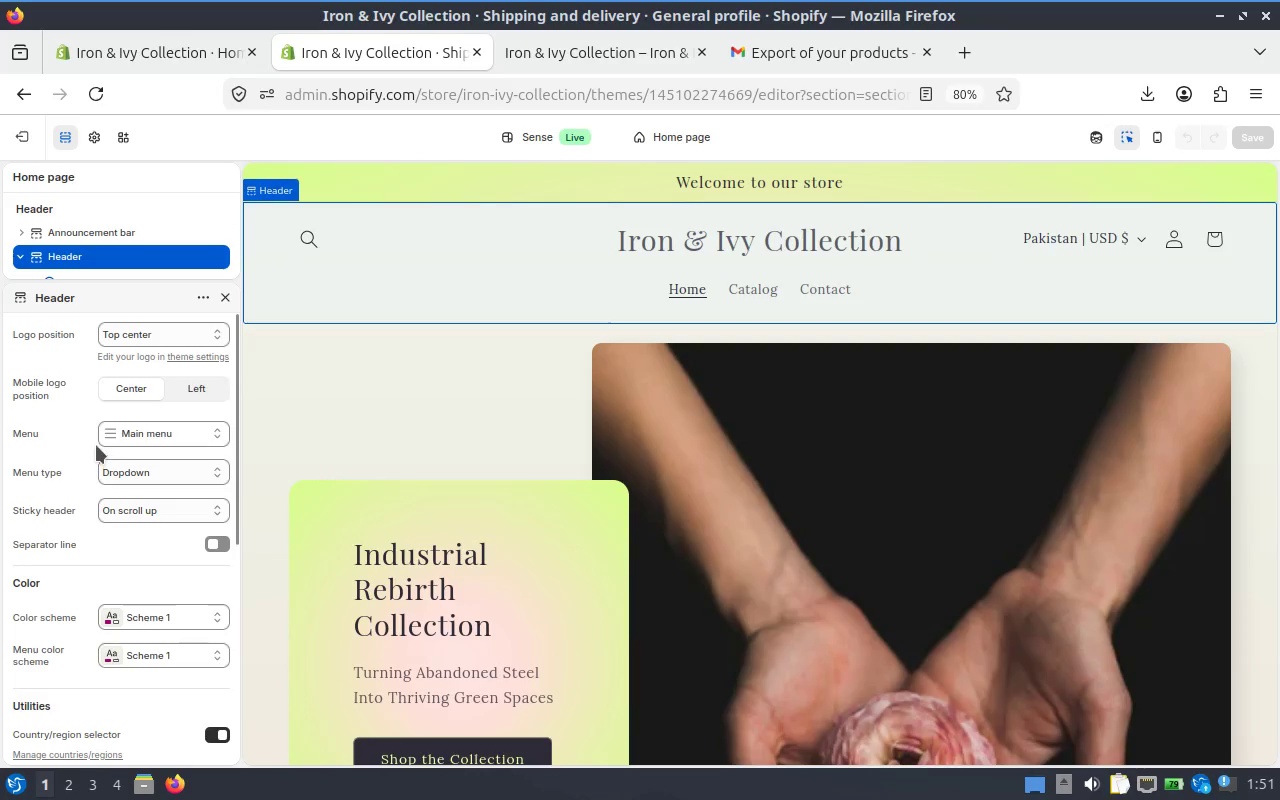 
left_click([149, 431])